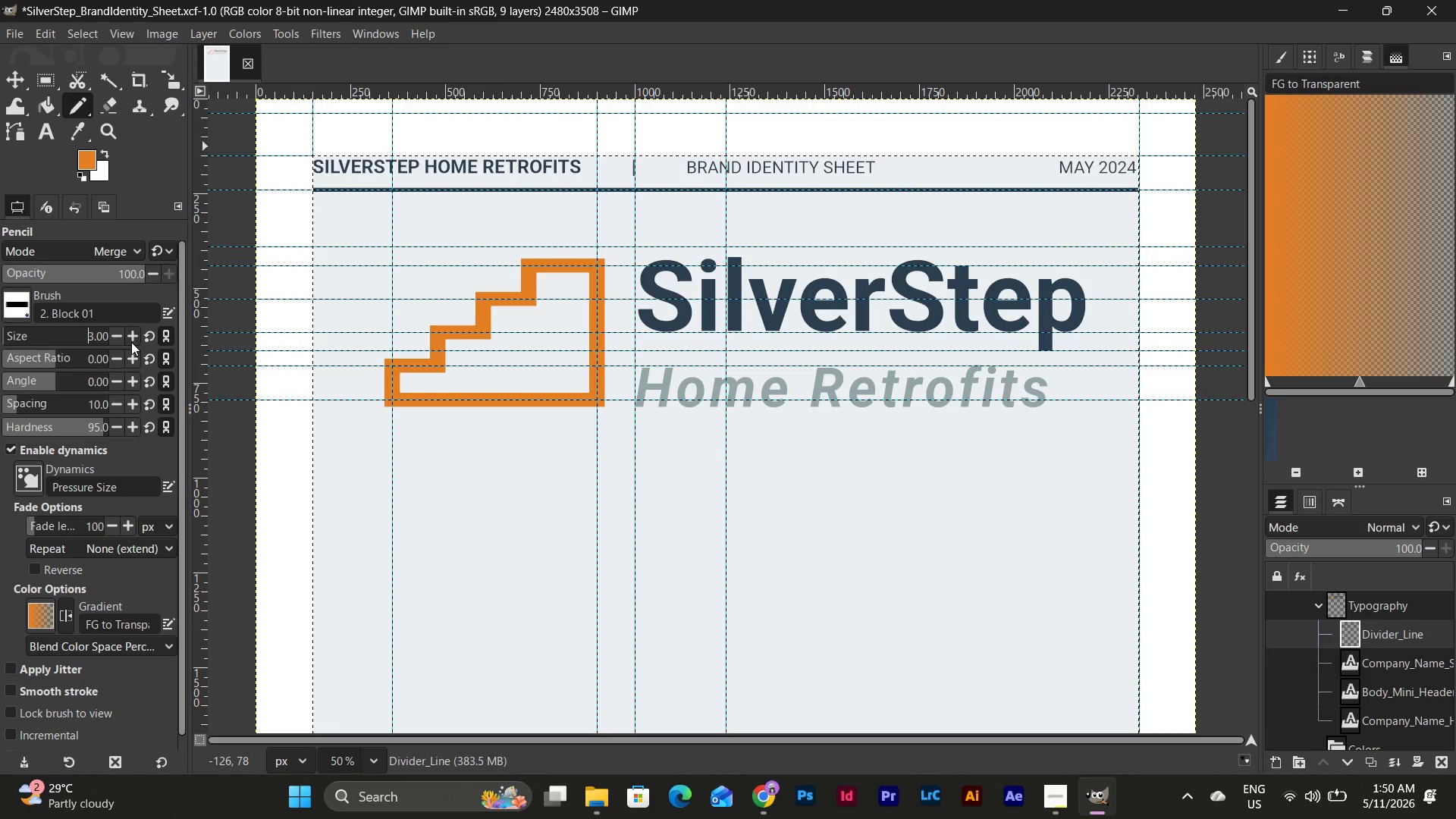 
triple_click([131, 342])
 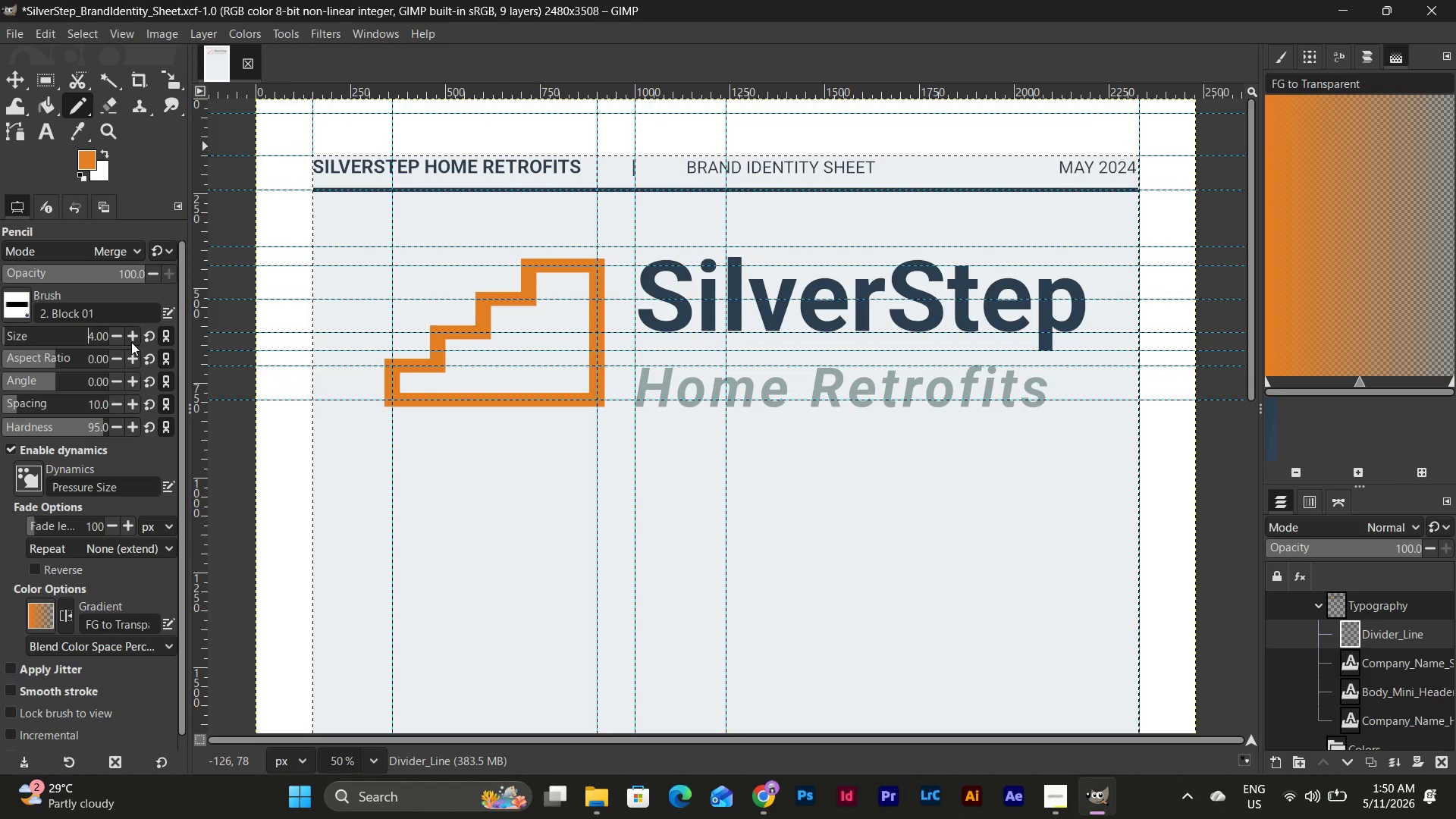 
triple_click([131, 342])
 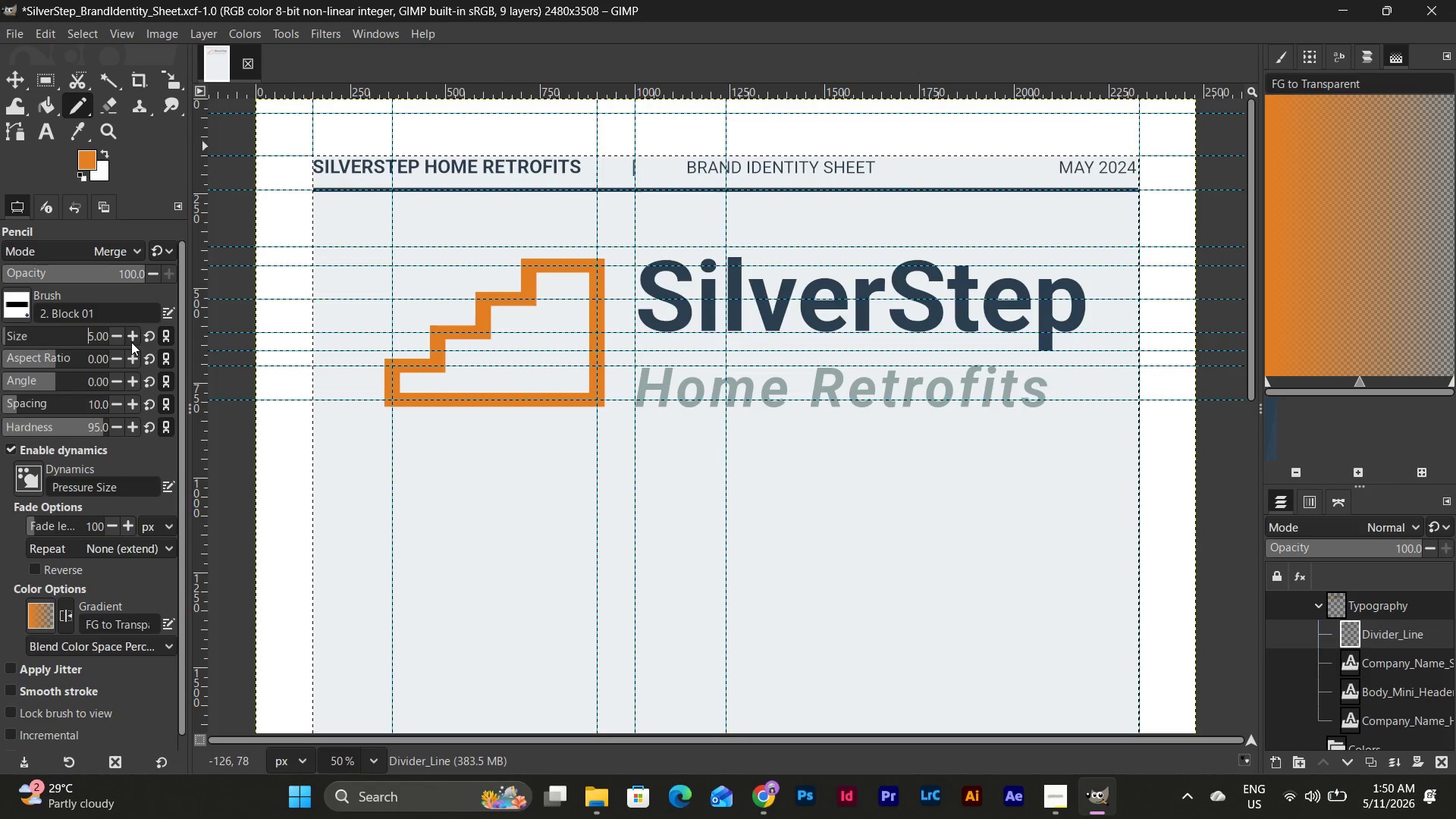 
triple_click([131, 342])
 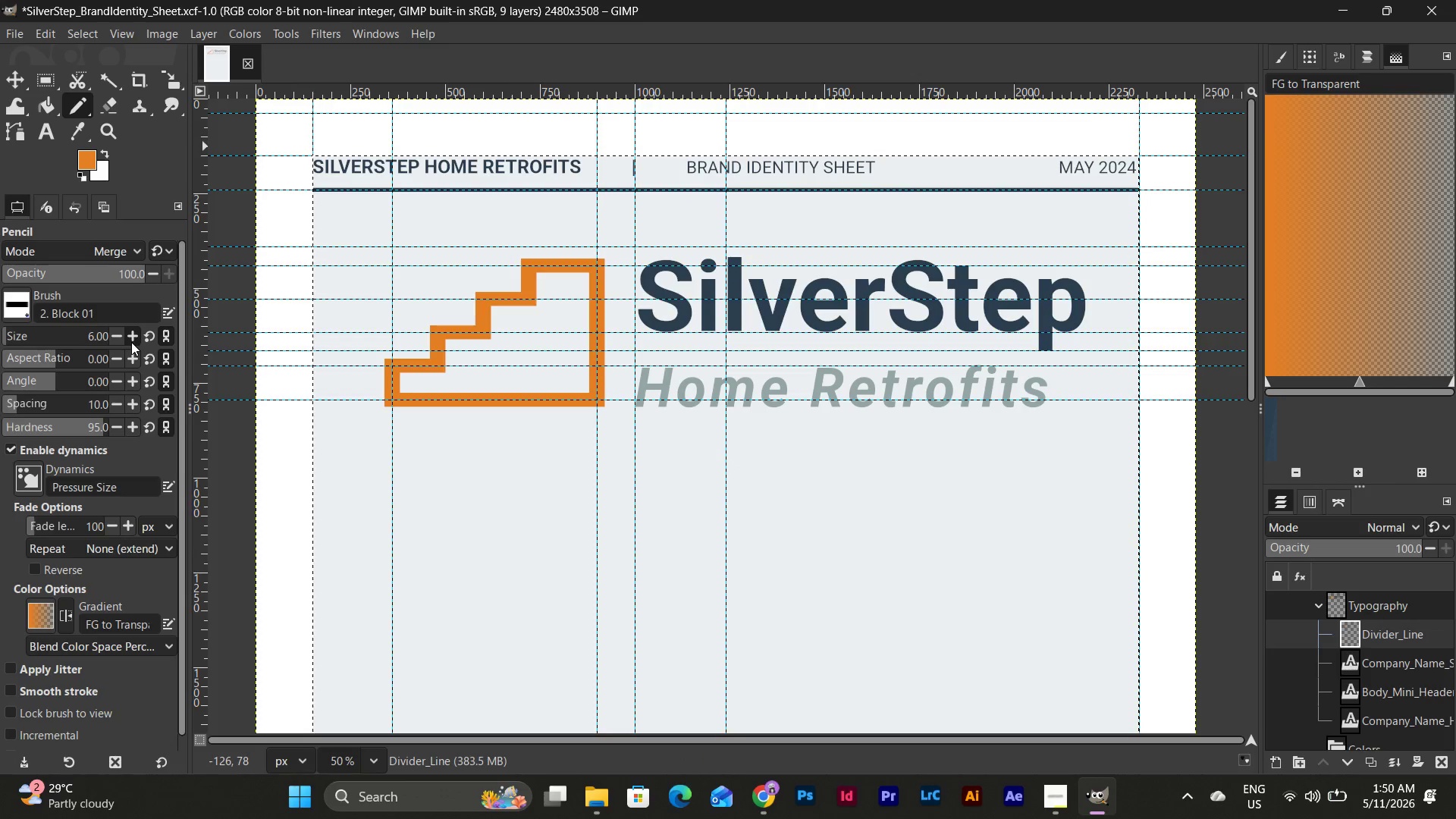 
triple_click([131, 342])
 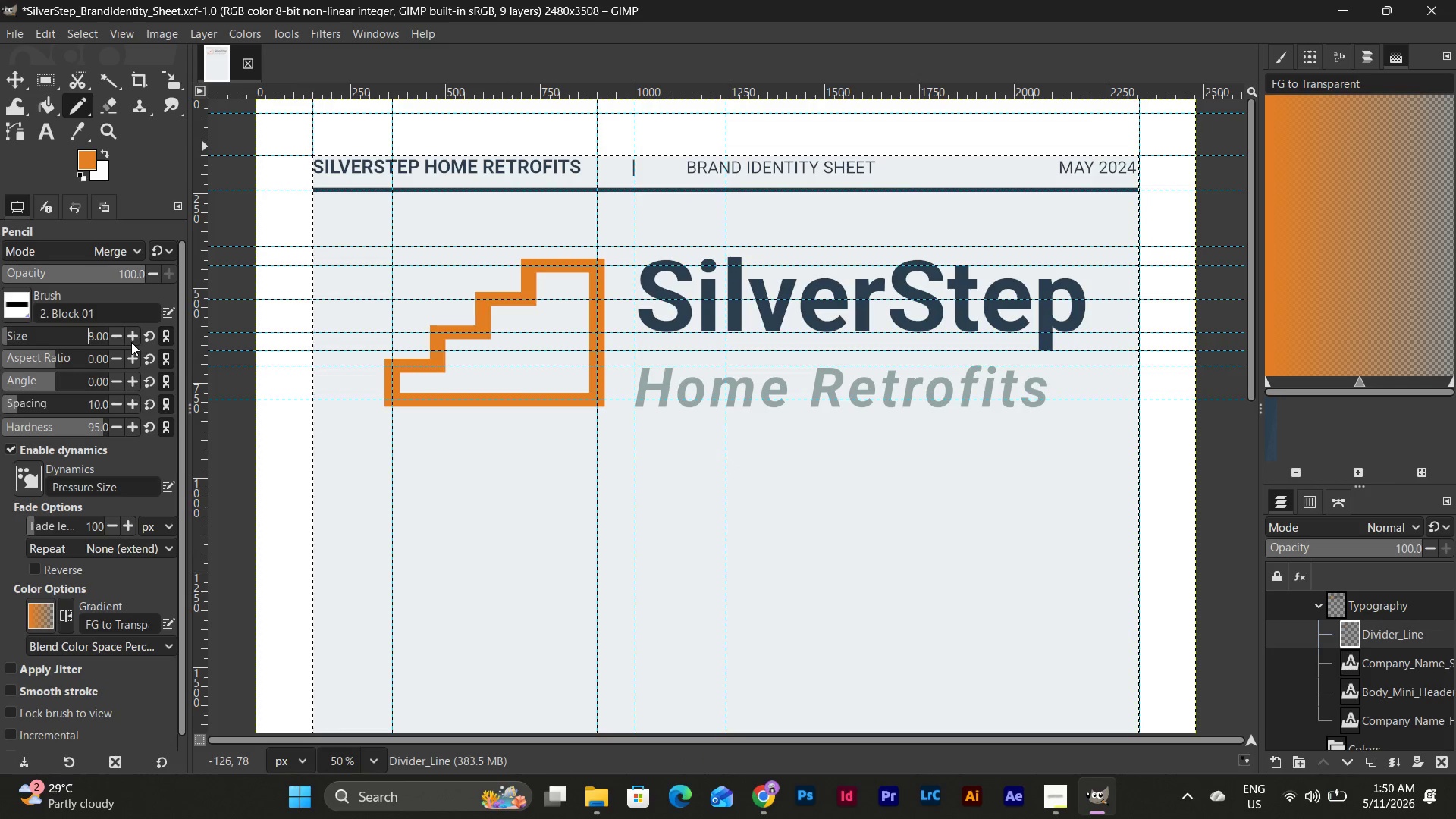 
double_click([131, 342])
 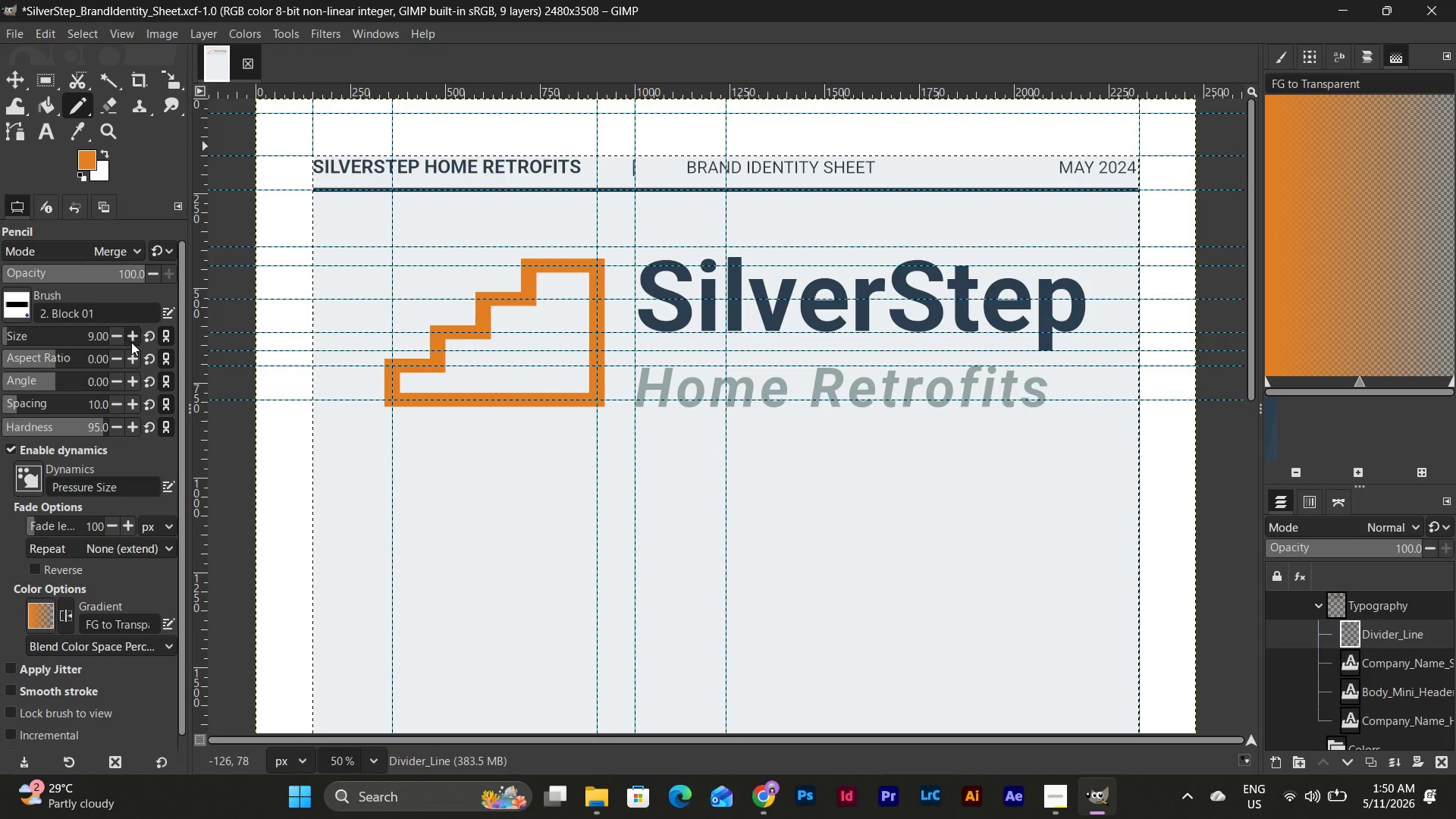 
triple_click([131, 342])
 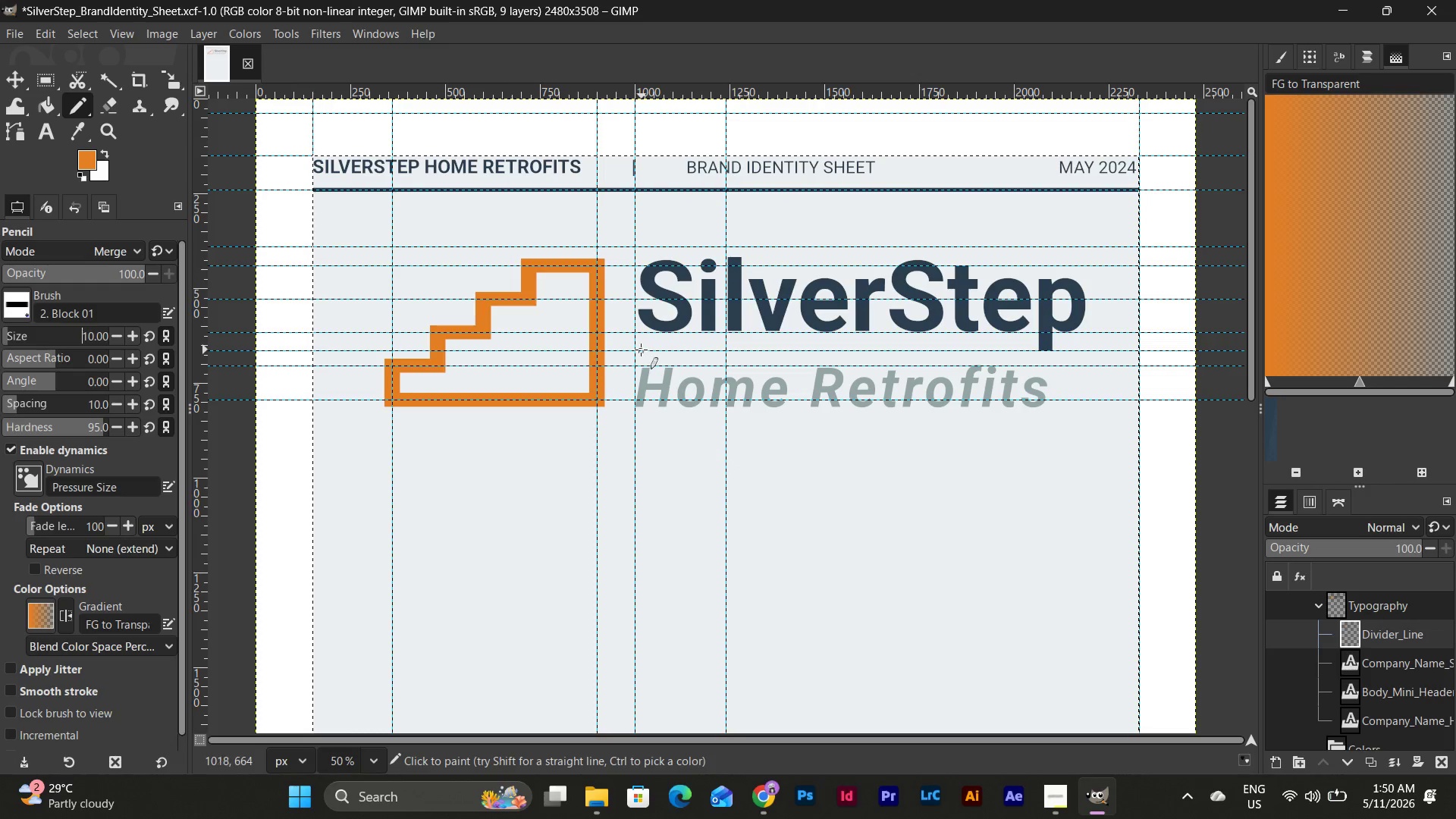 
left_click_drag(start_coordinate=[639, 350], to_coordinate=[736, 349])
 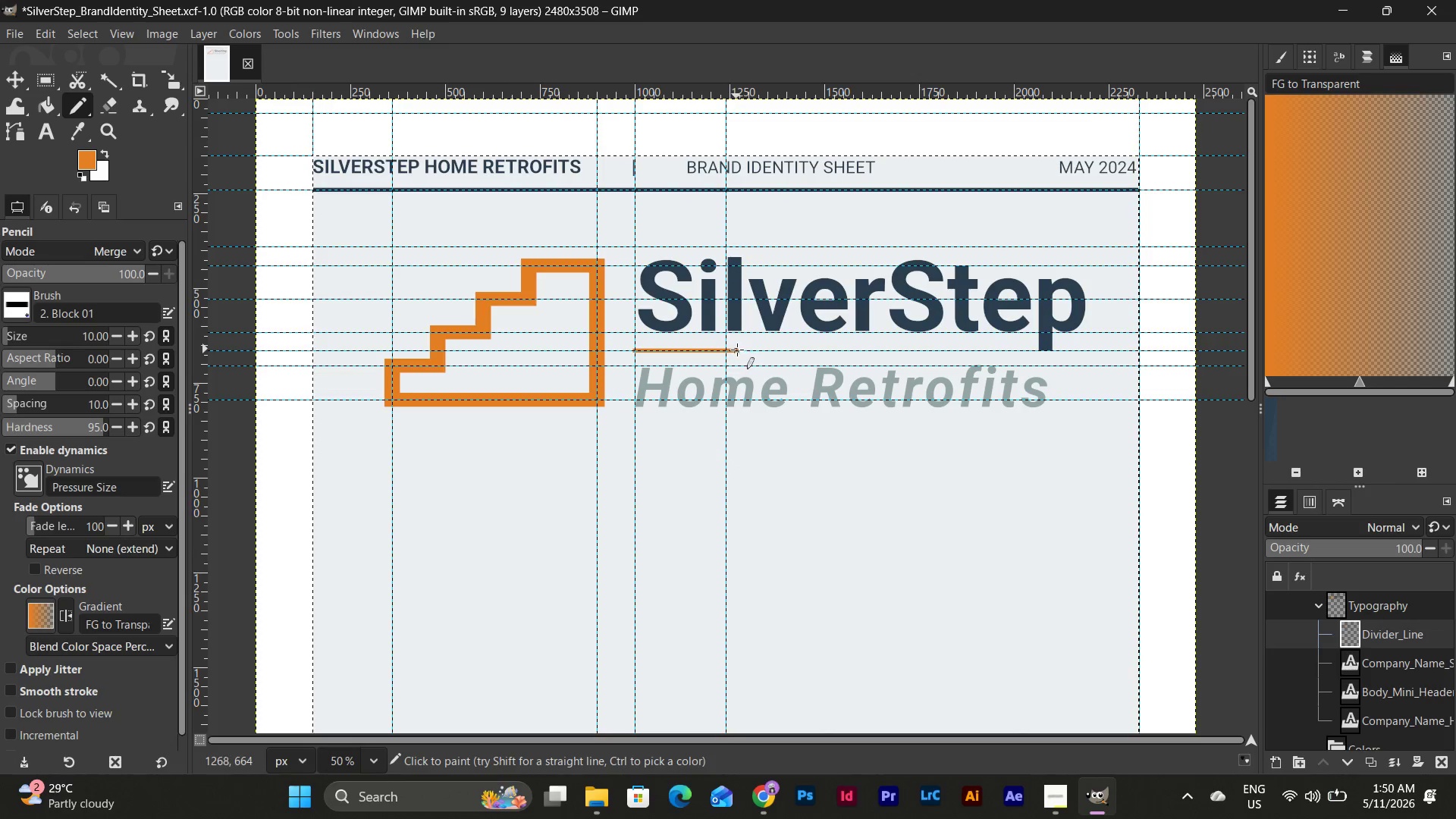 
key(Control+Z)
 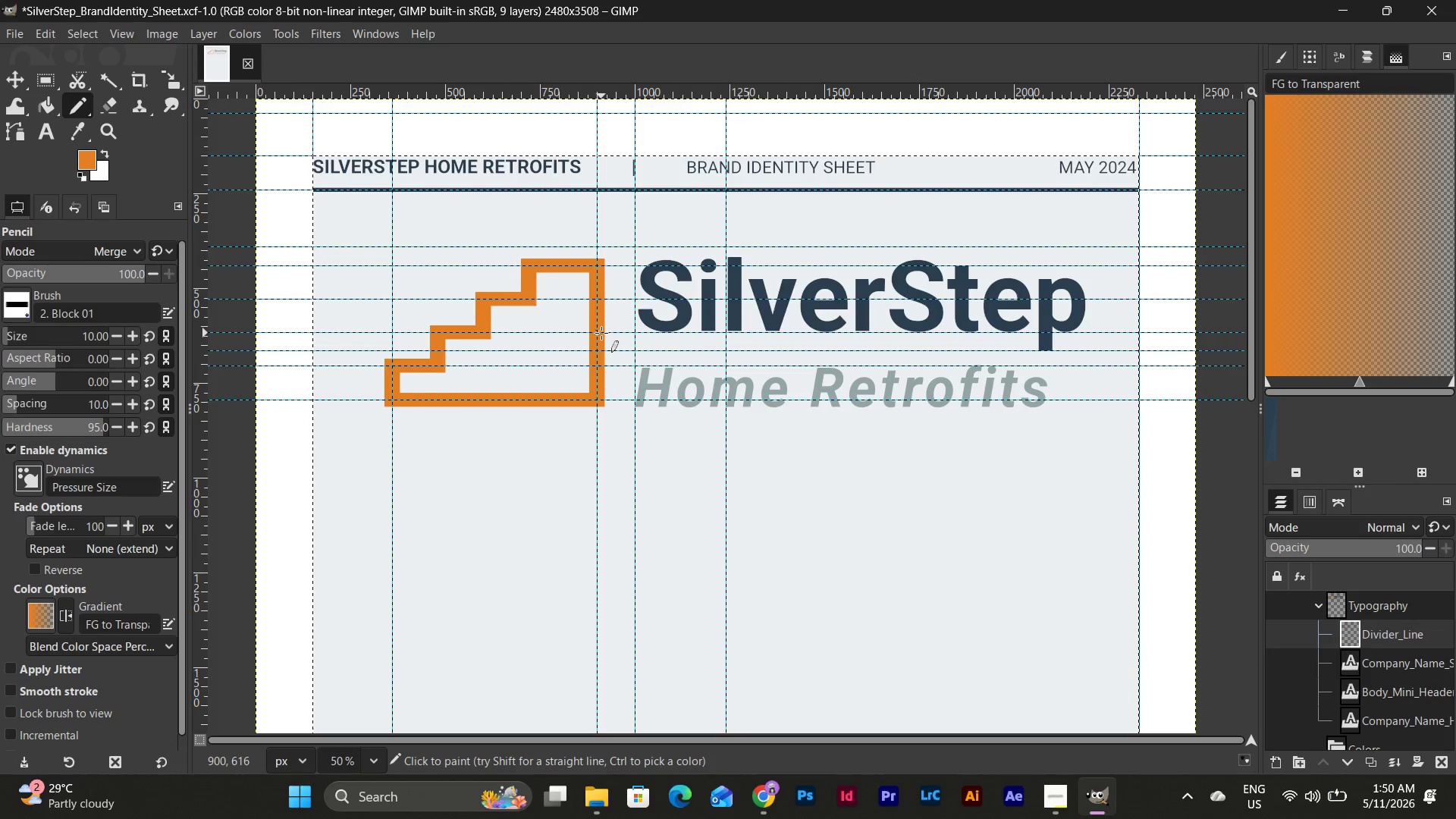 
hold_key(key=ShiftLeft, duration=3.64)
left_click([1024, 347])
 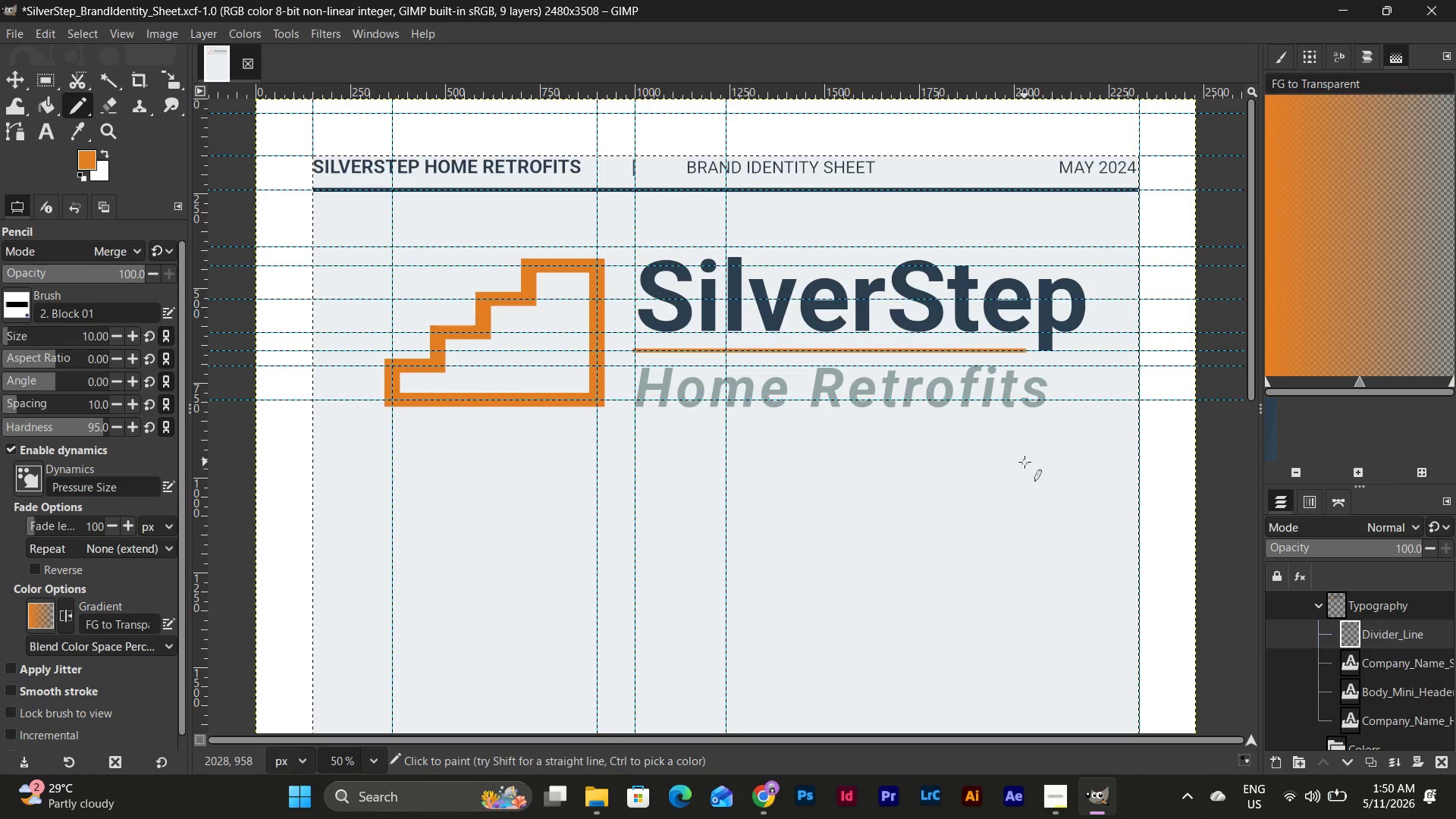 
wait(9.31)
 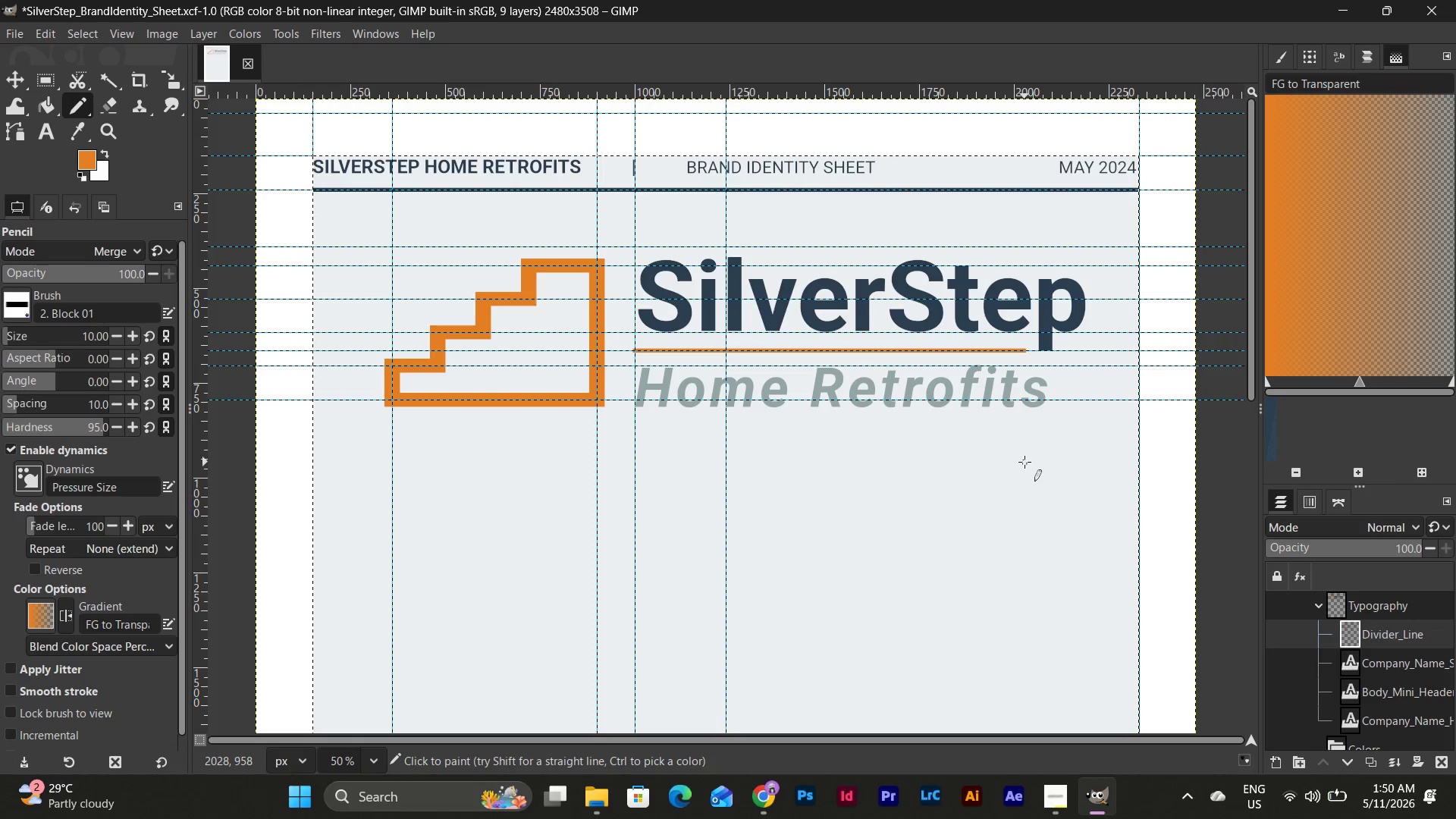 
scroll: coordinate [1015, 567], scroll_direction: up, amount: 8.0
 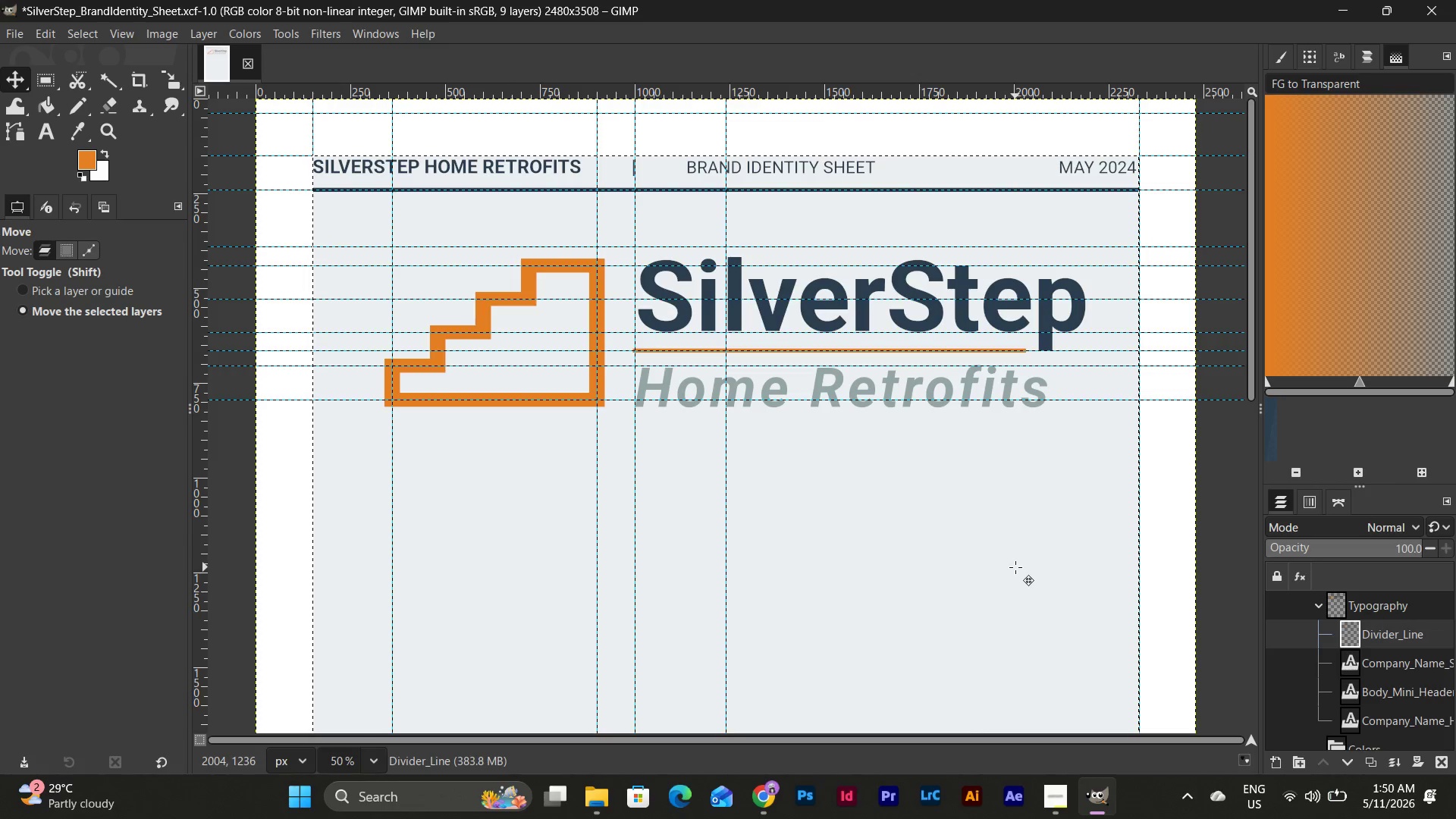 
wait(8.42)
 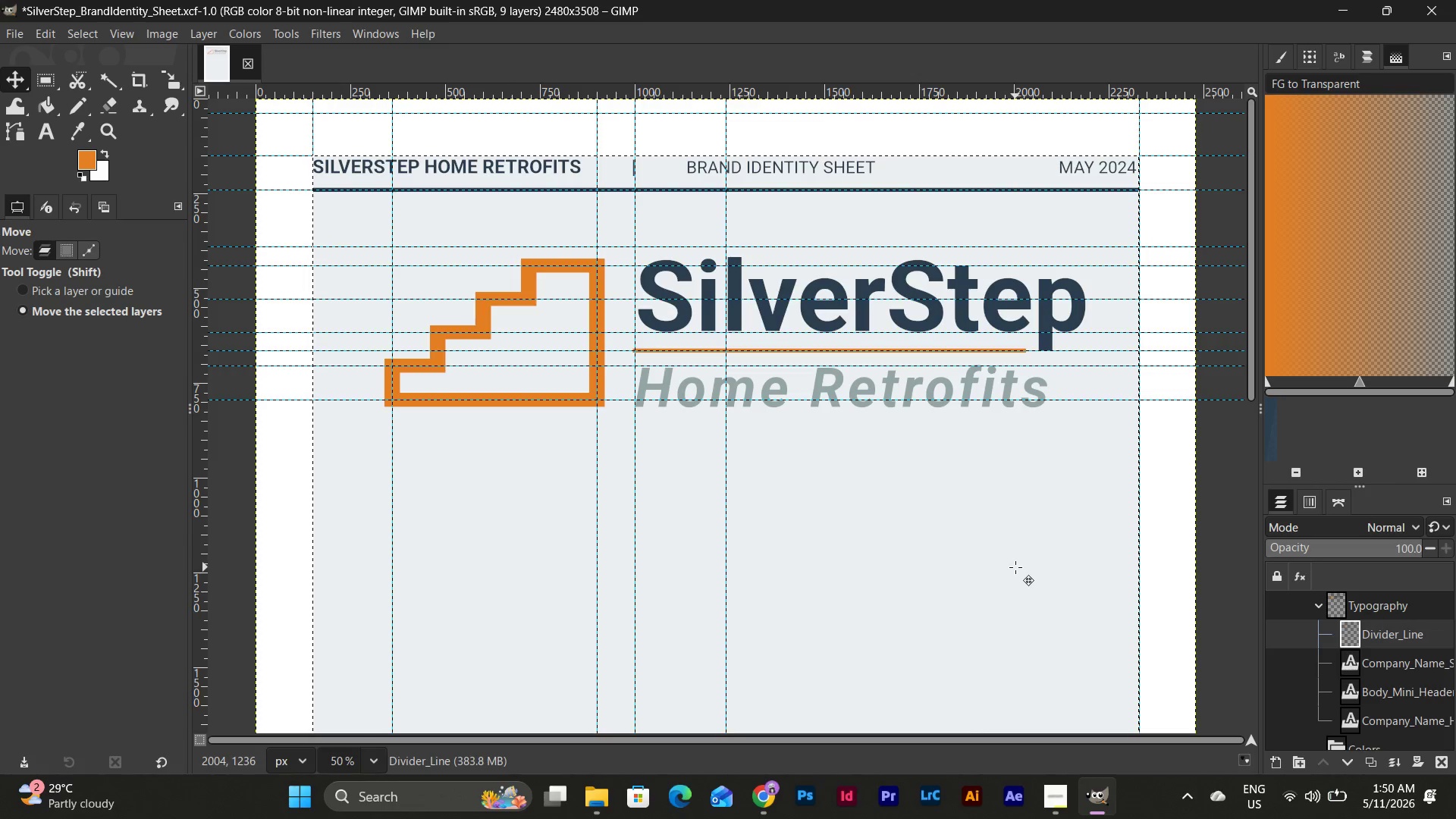 
scroll: coordinate [815, 480], scroll_direction: up, amount: 5.0
 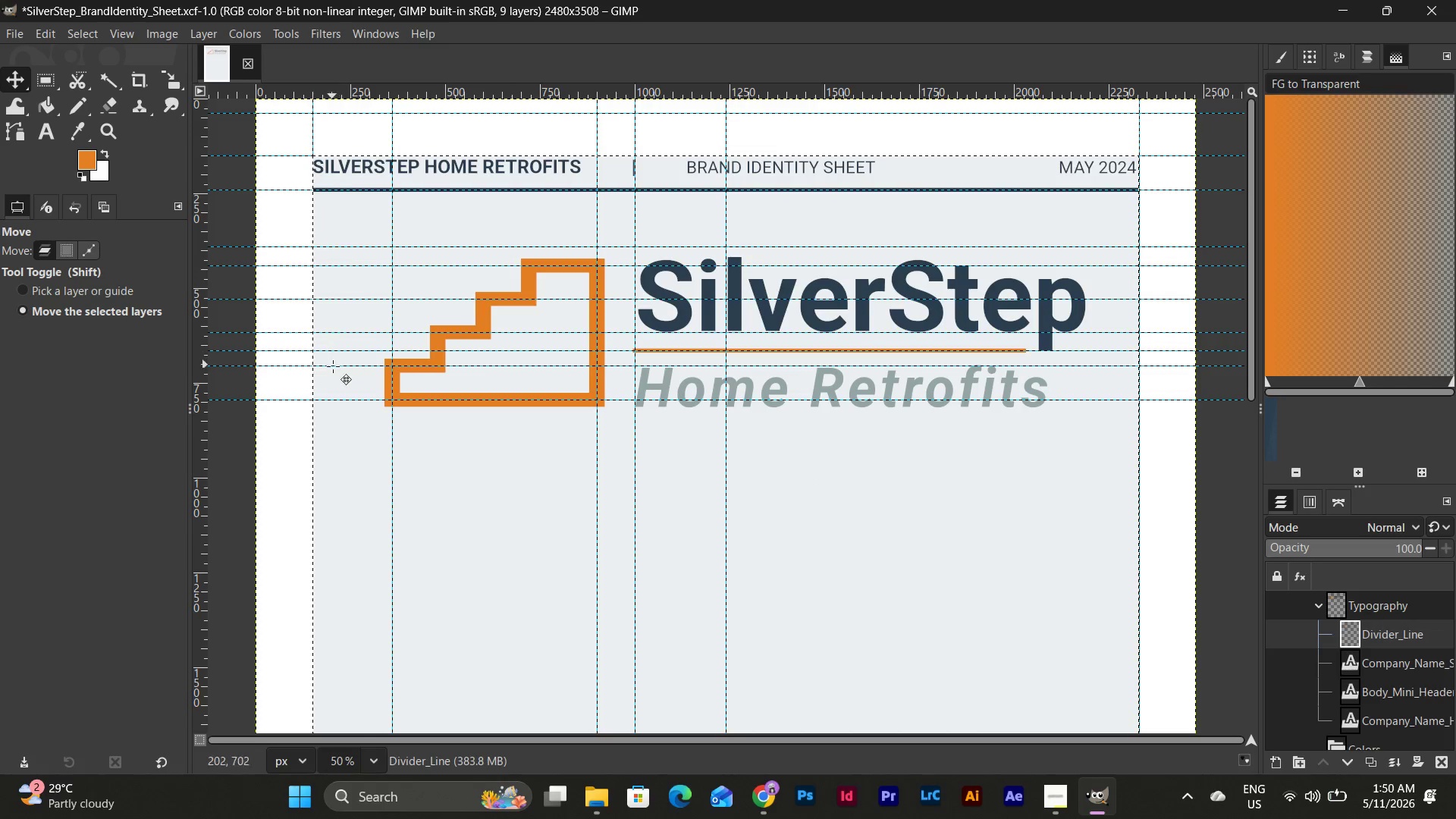 
left_click([337, 363])
 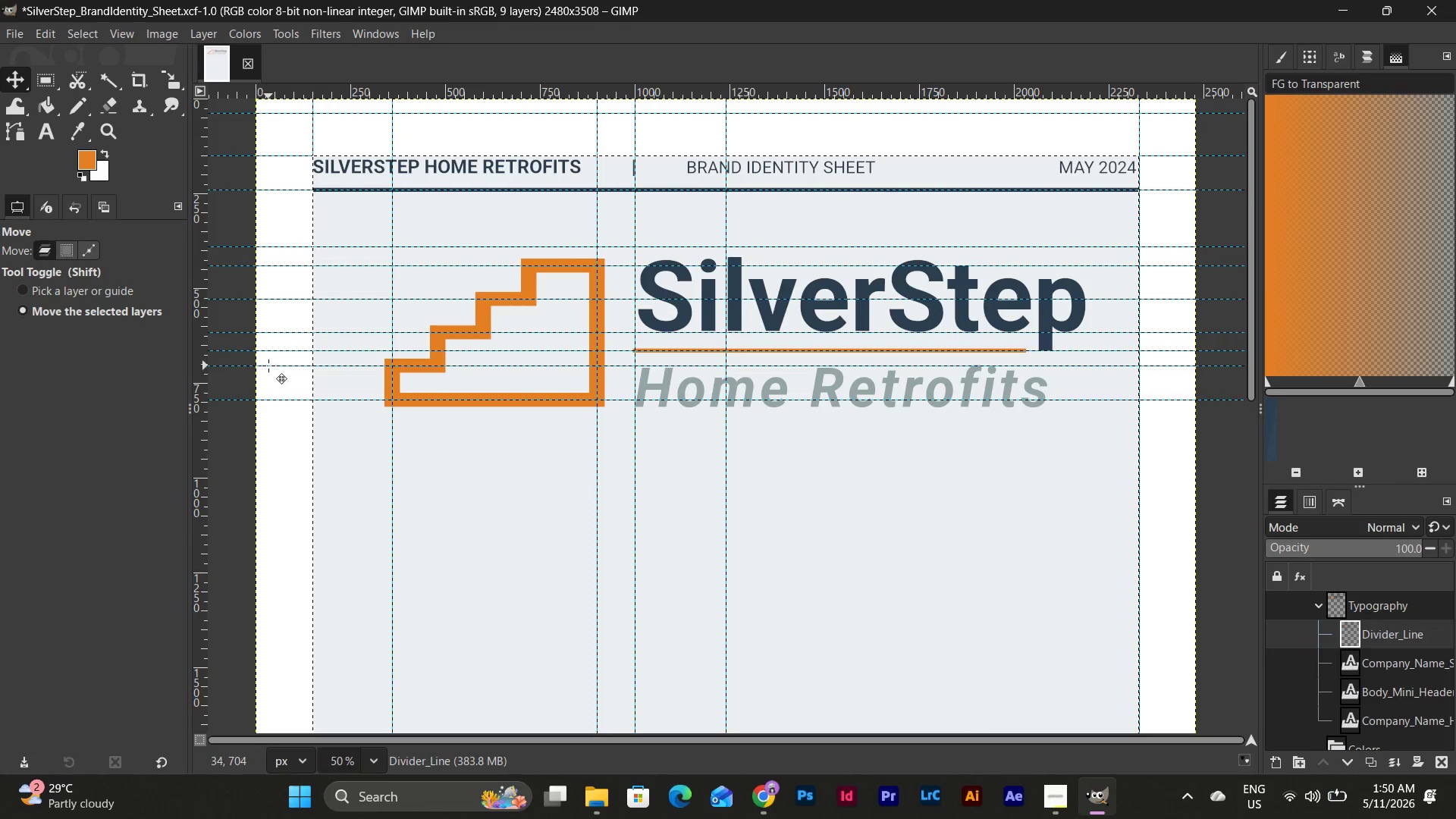 
left_click_drag(start_coordinate=[268, 363], to_coordinate=[276, 372])
 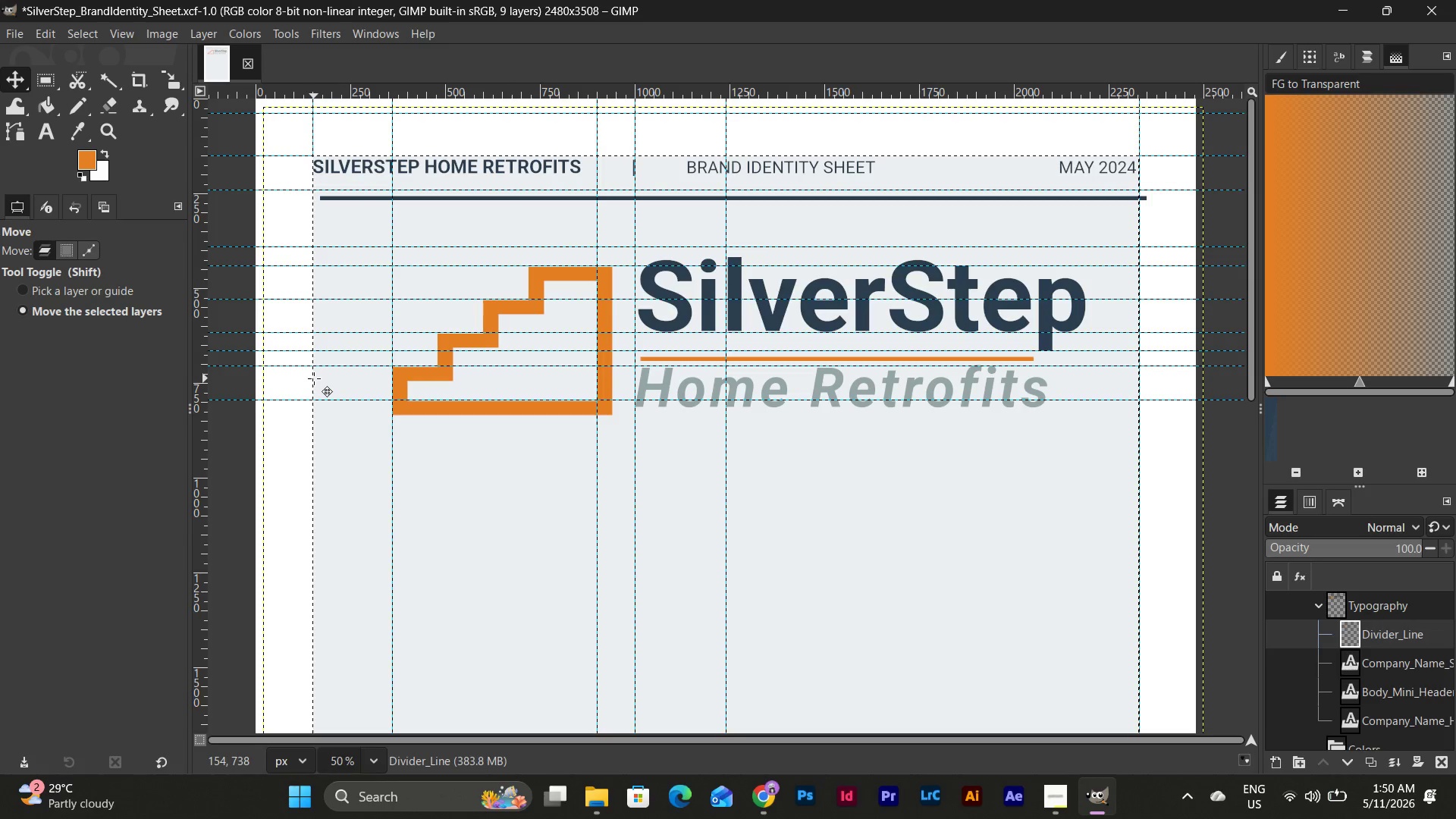 
key(Unknown)
 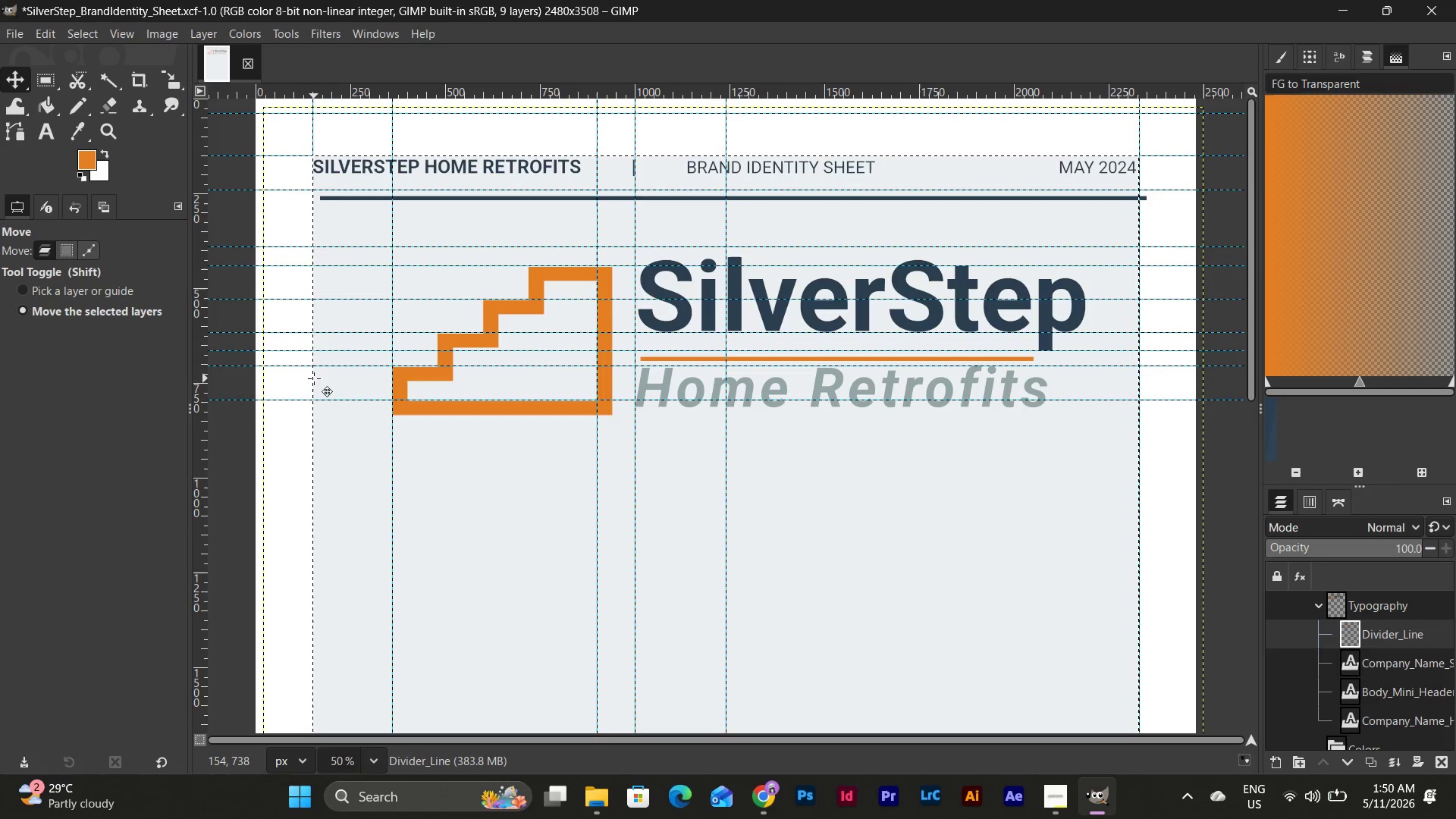 
key(Control+Z)
 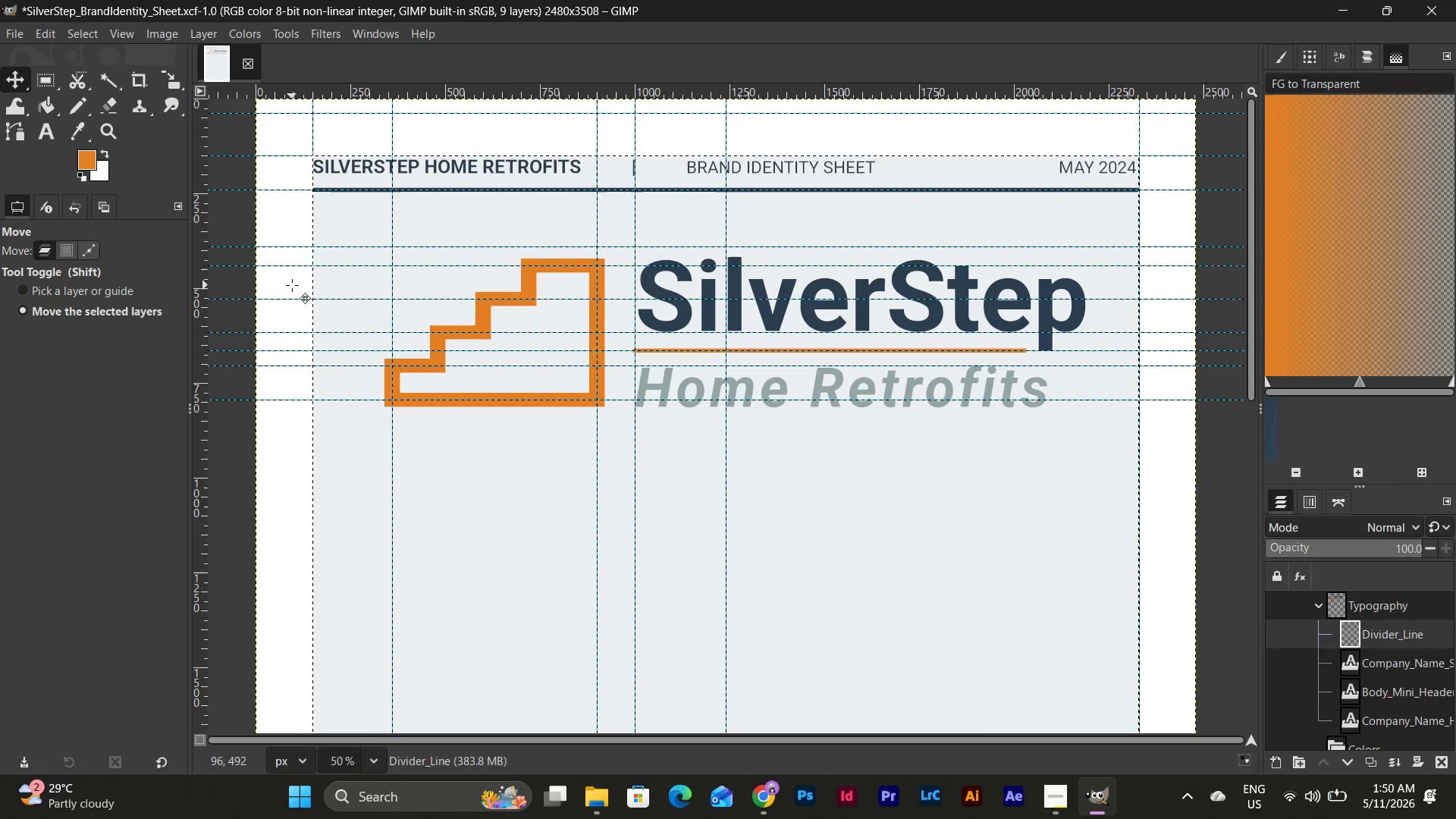 
key(Control+Z)
 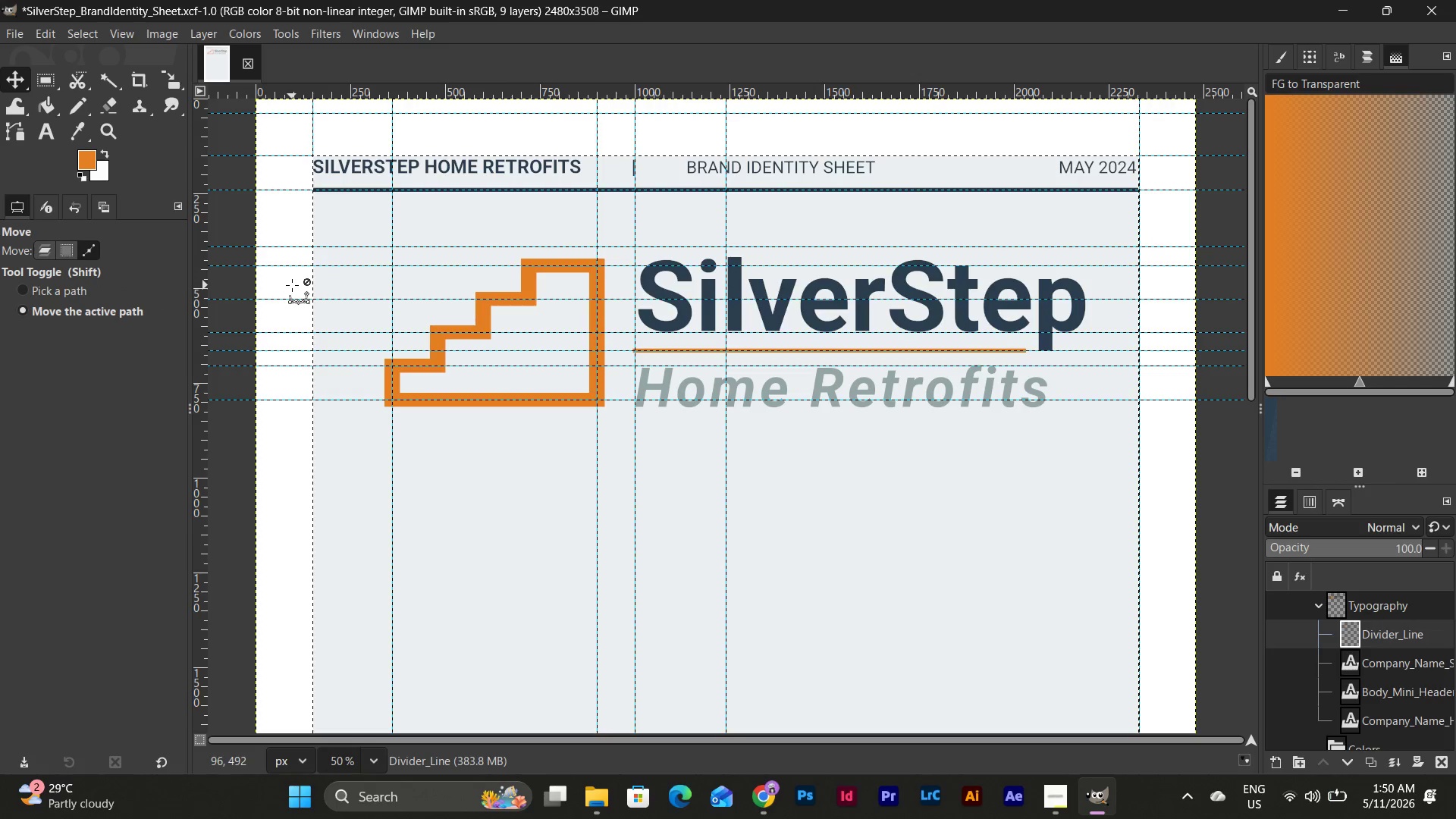 
key(Control+Z)
 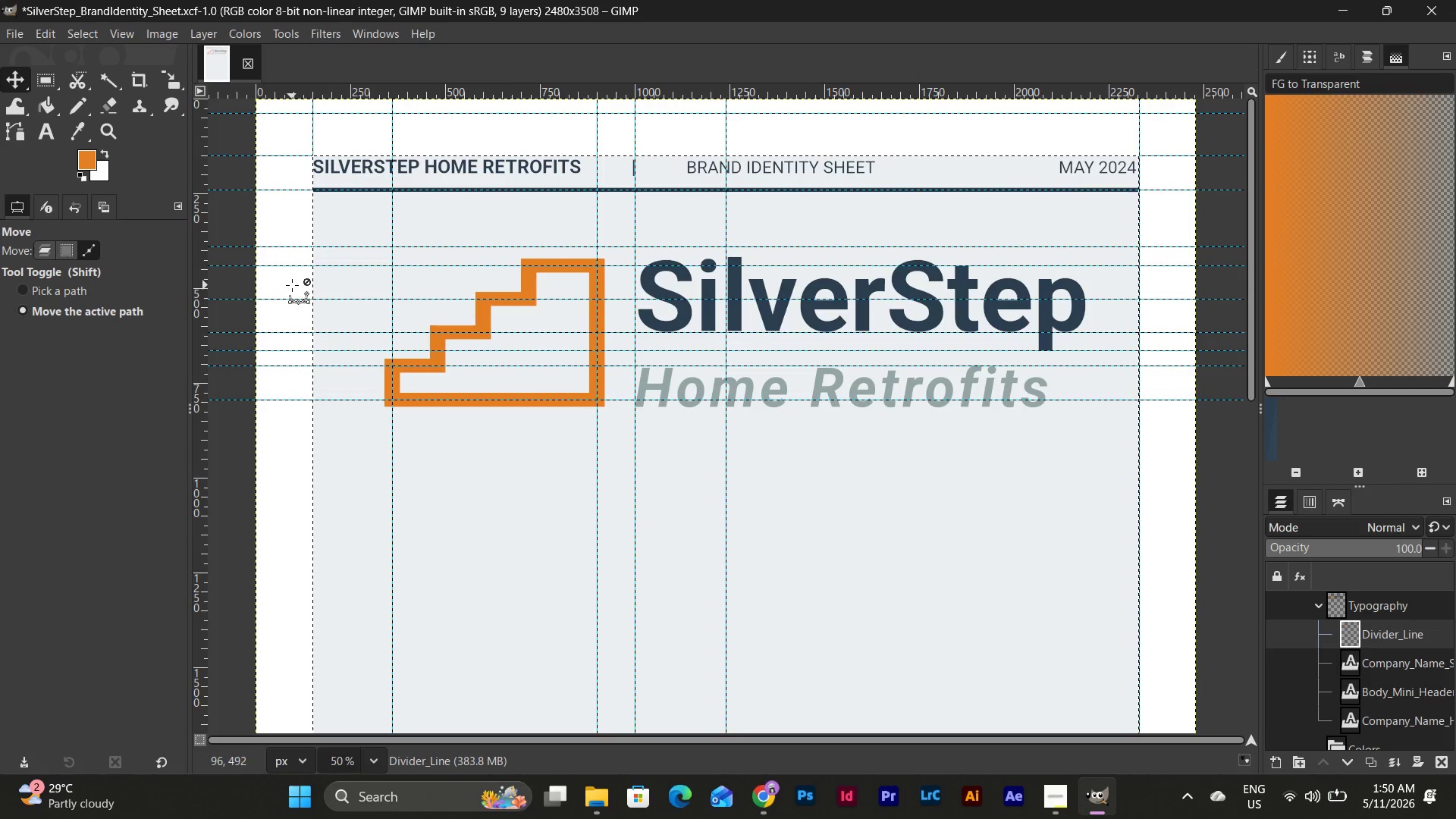 
key(Control+Y)
 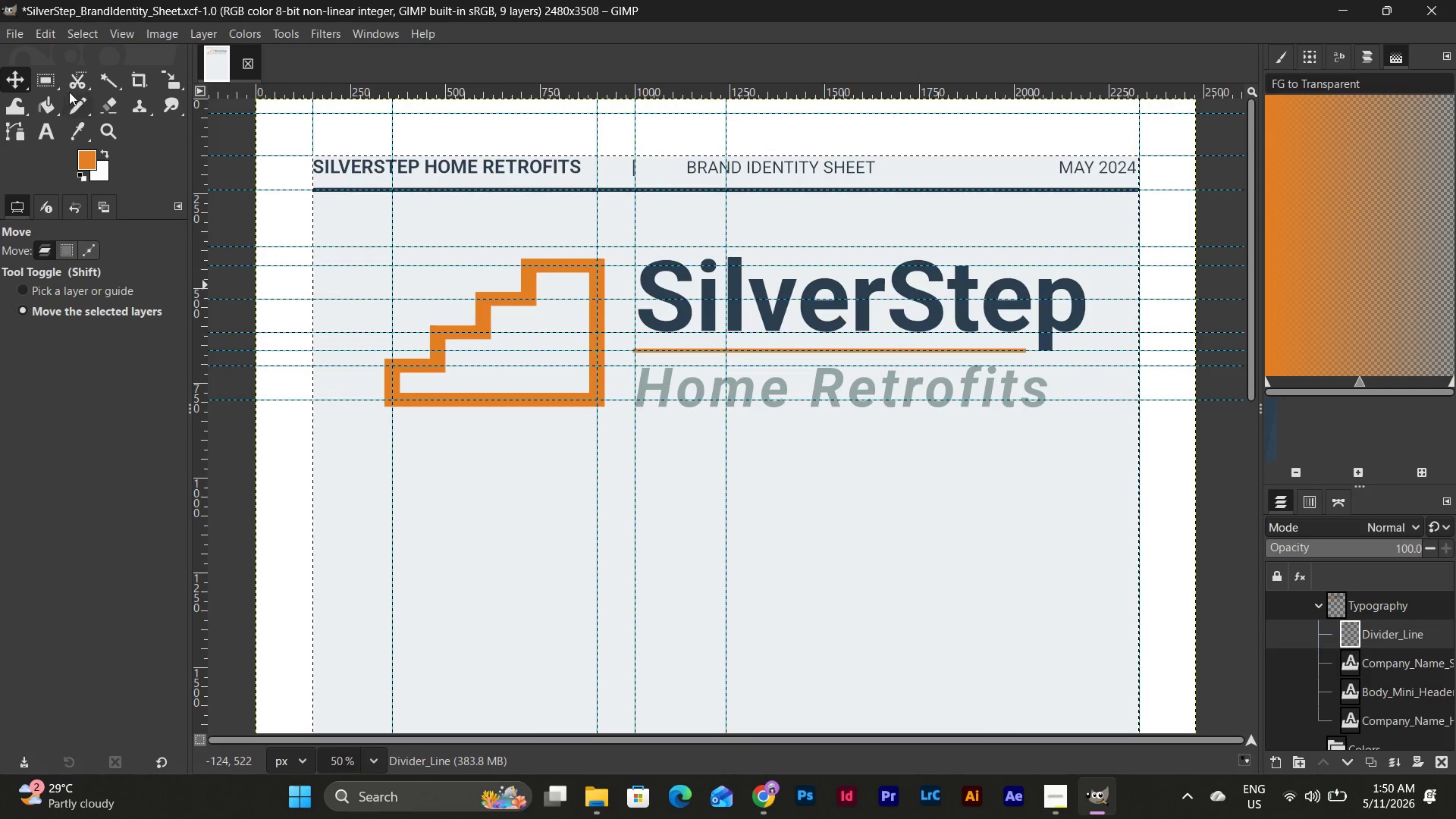 
left_click([17, 73])
 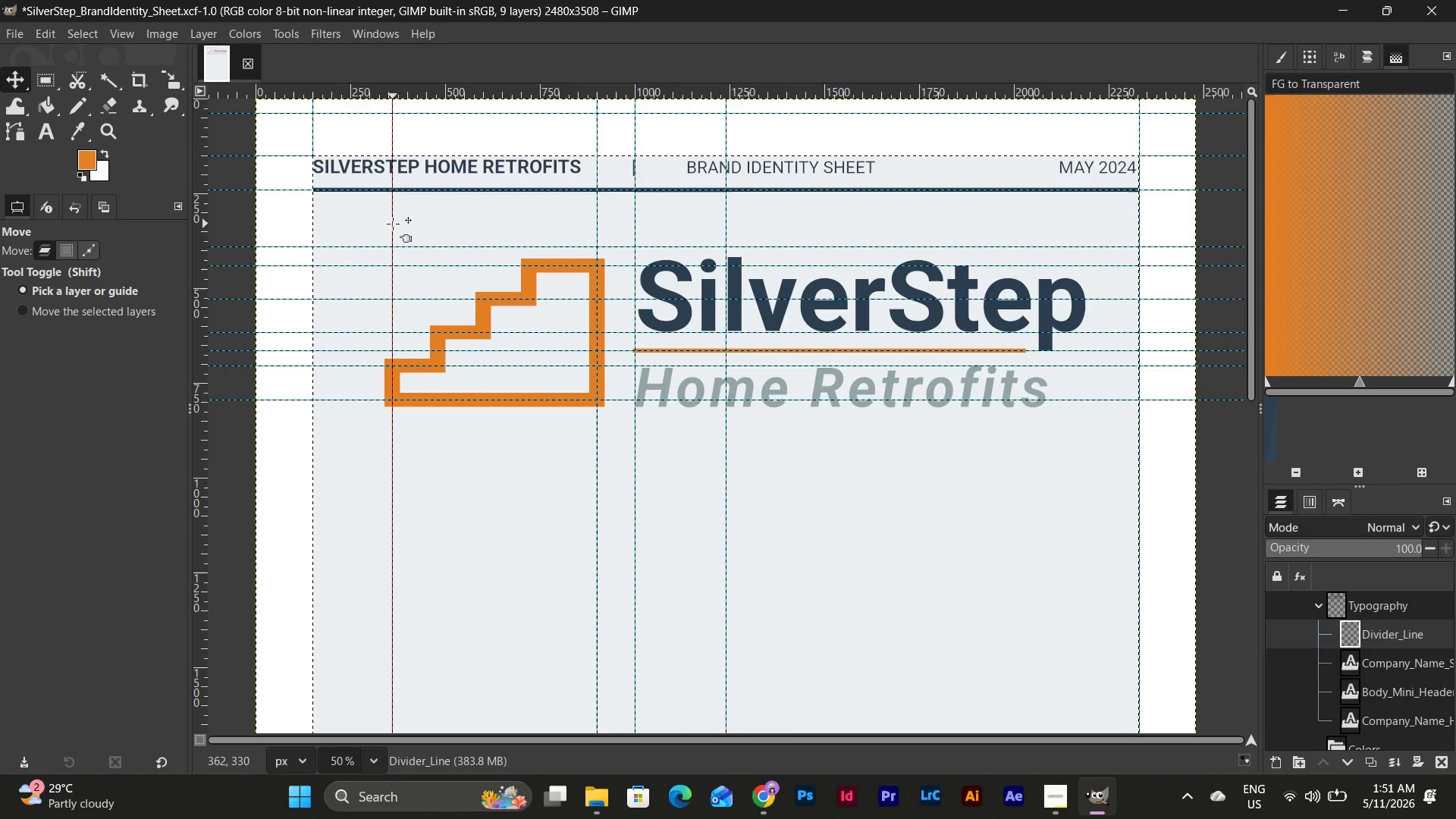 
wait(7.81)
 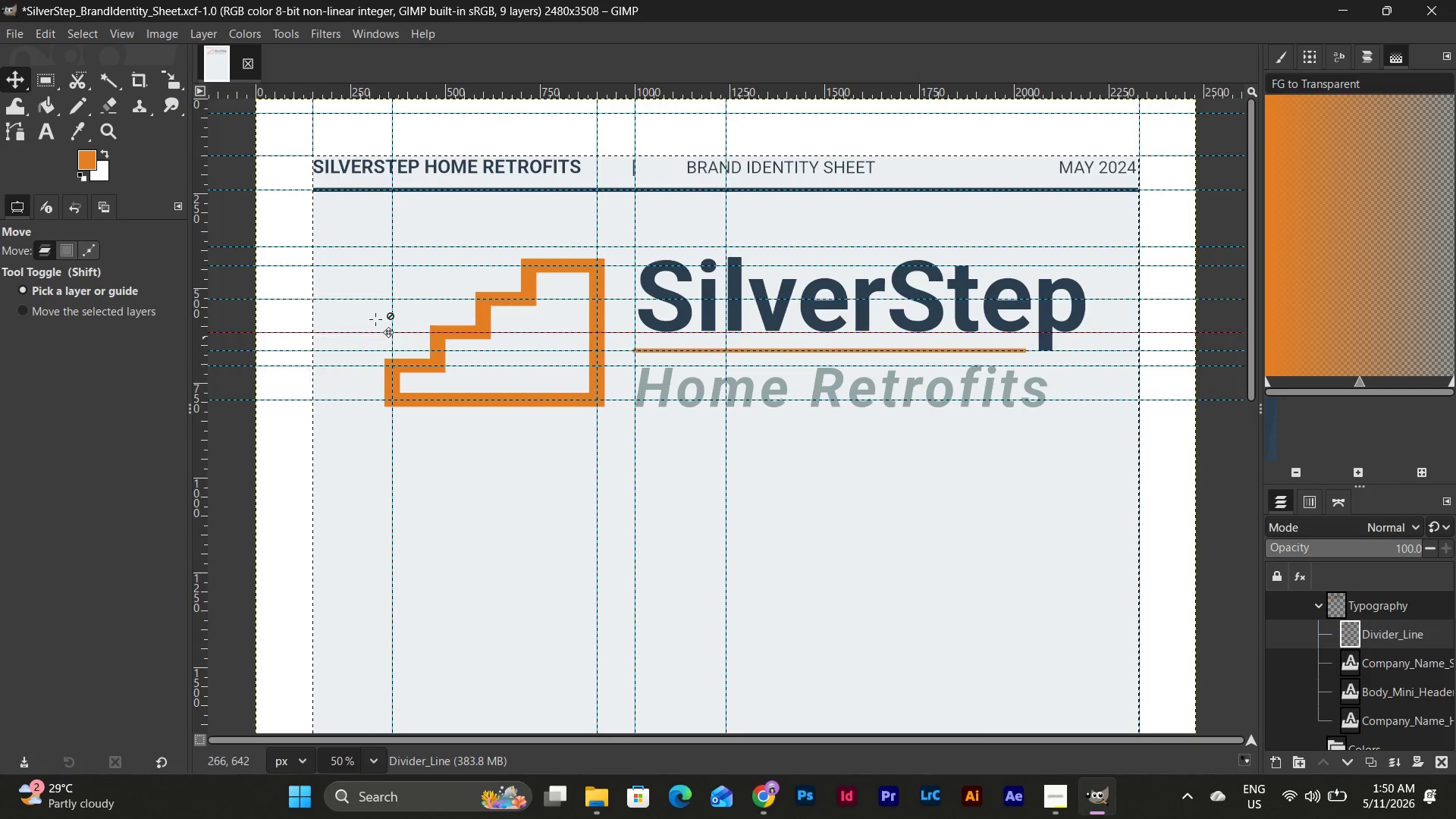 
left_click_drag(start_coordinate=[340, 366], to_coordinate=[448, 818])
 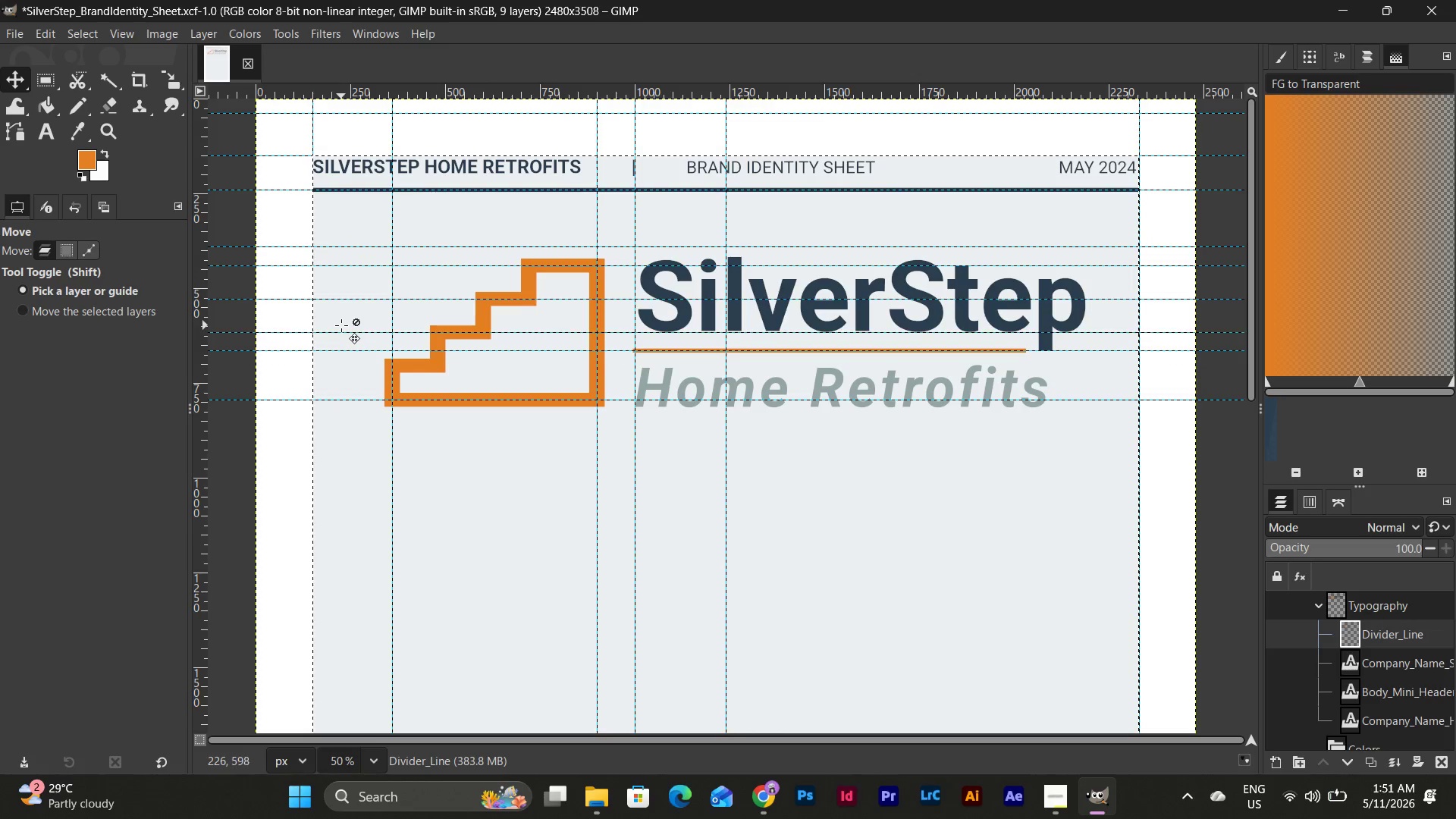 
left_click_drag(start_coordinate=[343, 329], to_coordinate=[734, 818])
 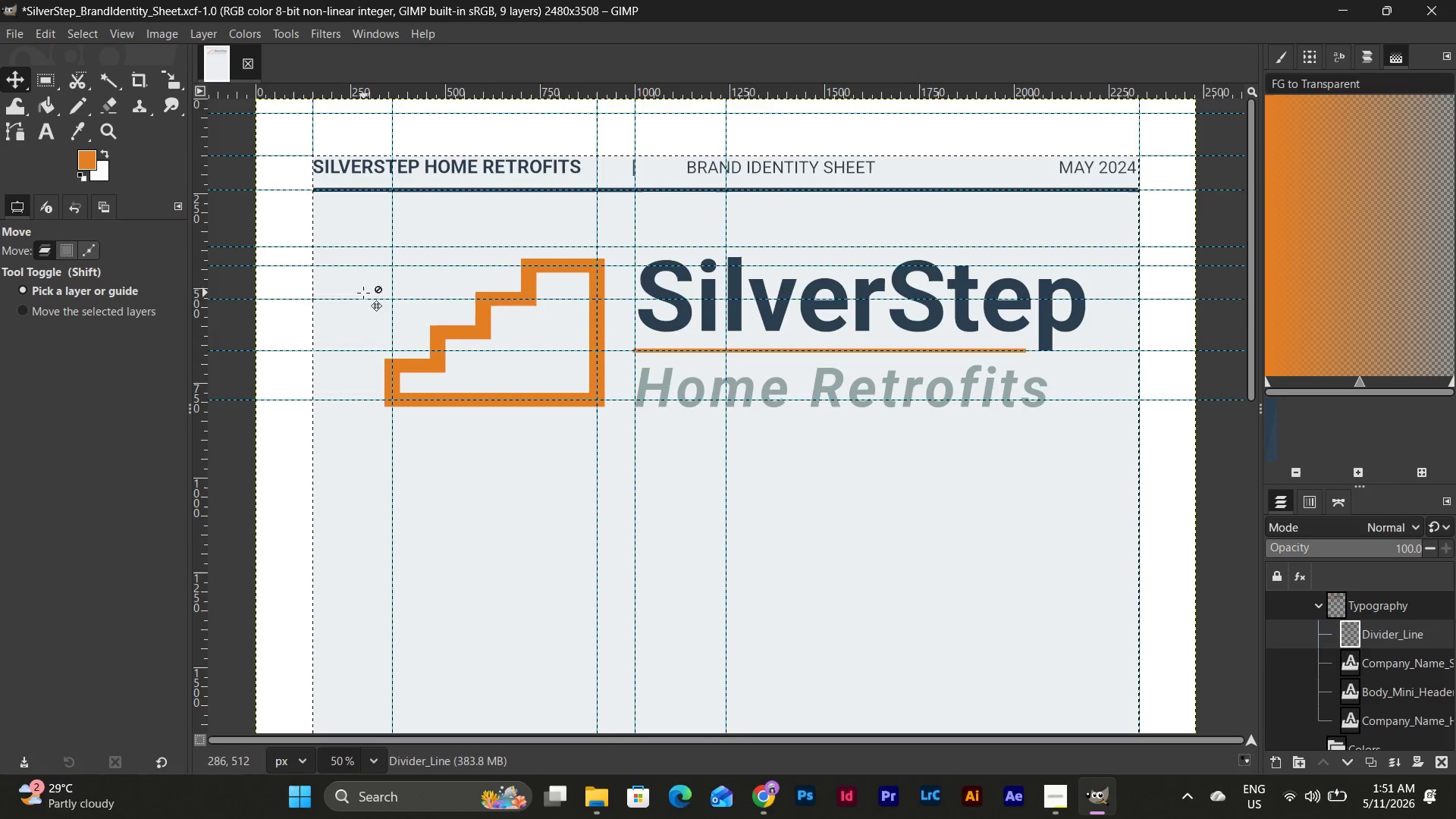 
left_click_drag(start_coordinate=[361, 296], to_coordinate=[730, 818])
 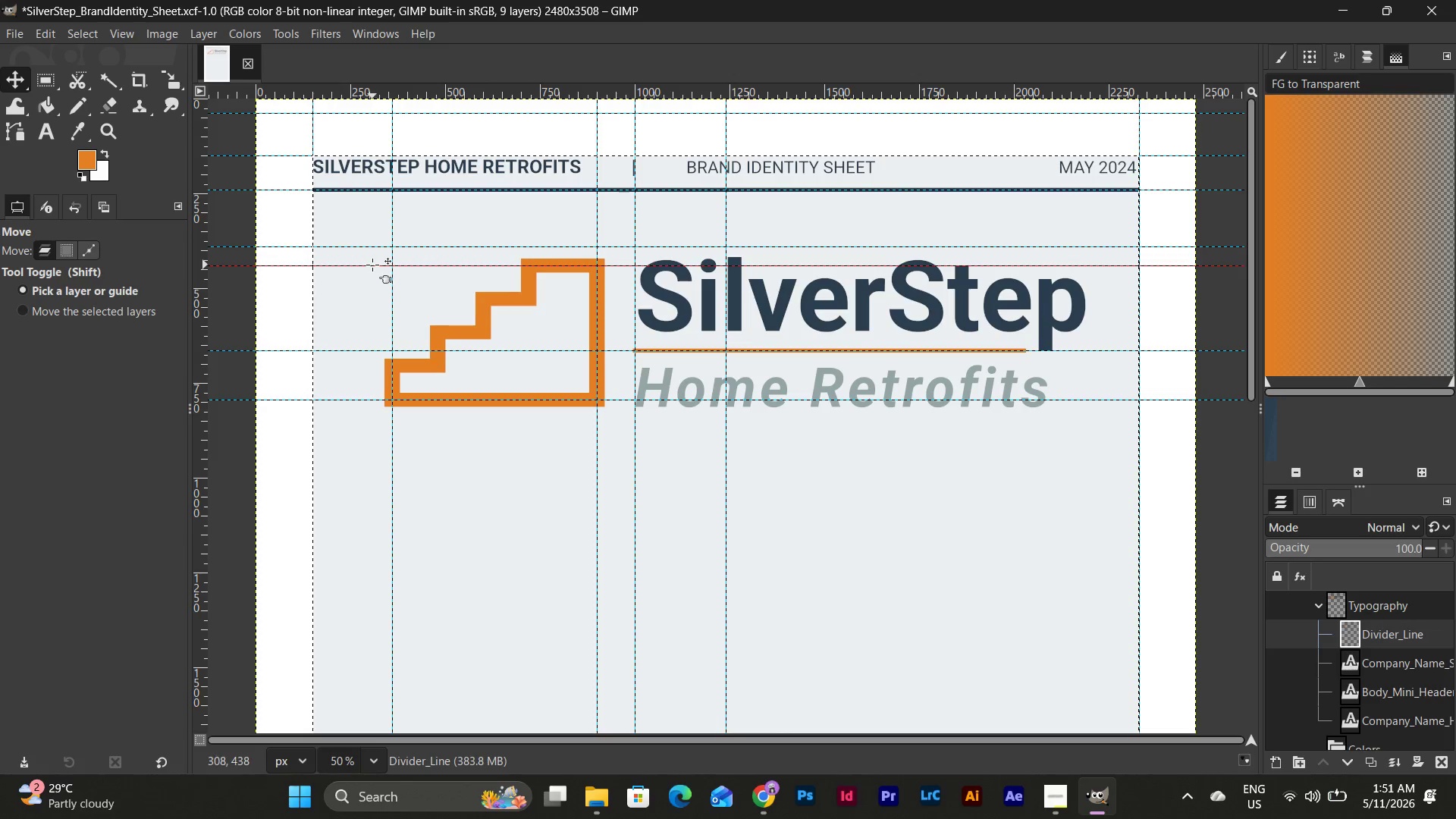 
left_click_drag(start_coordinate=[372, 265], to_coordinate=[504, 818])
 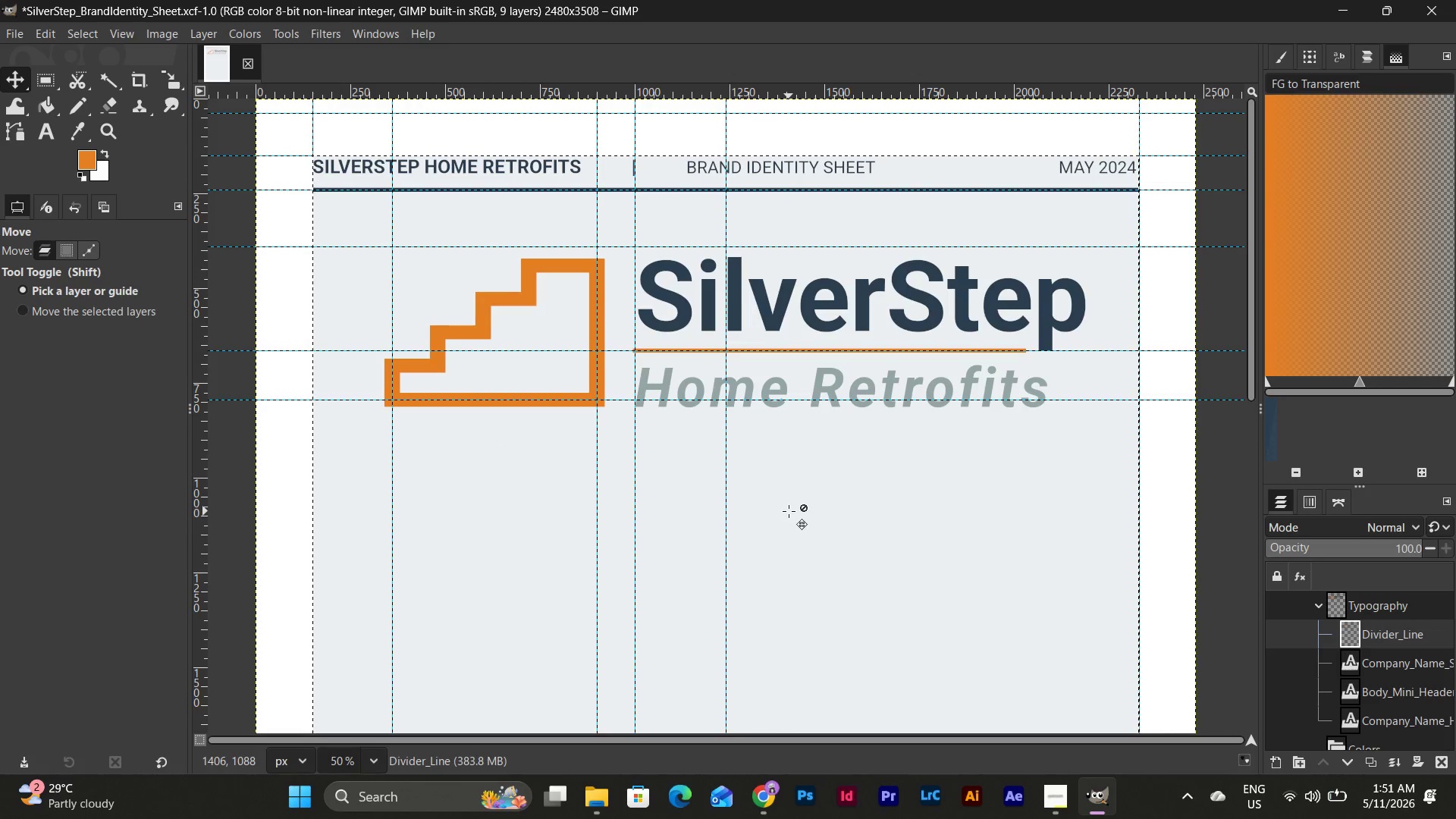 
wait(8.44)
 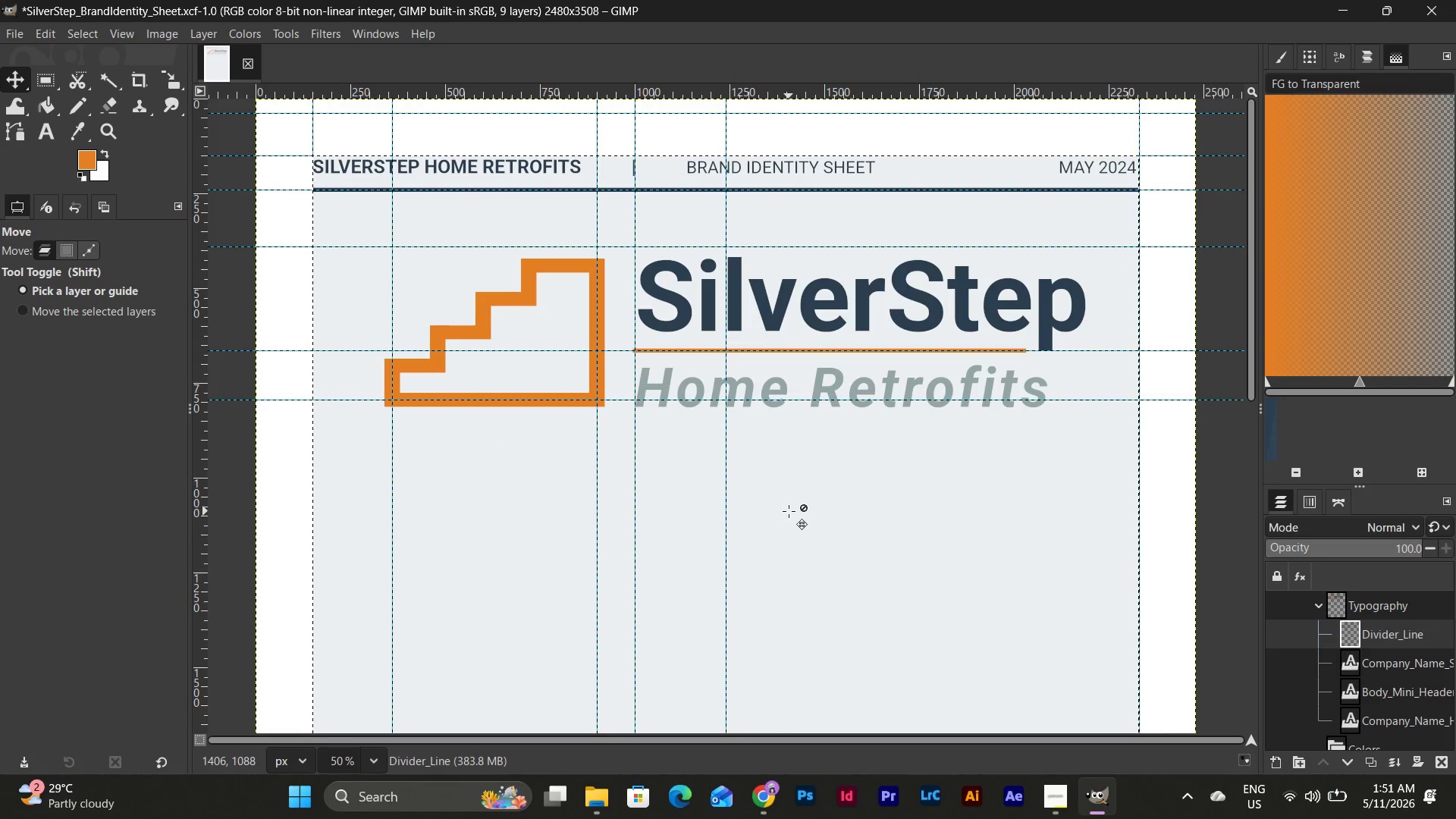 
scroll: coordinate [818, 475], scroll_direction: up, amount: 5.0
 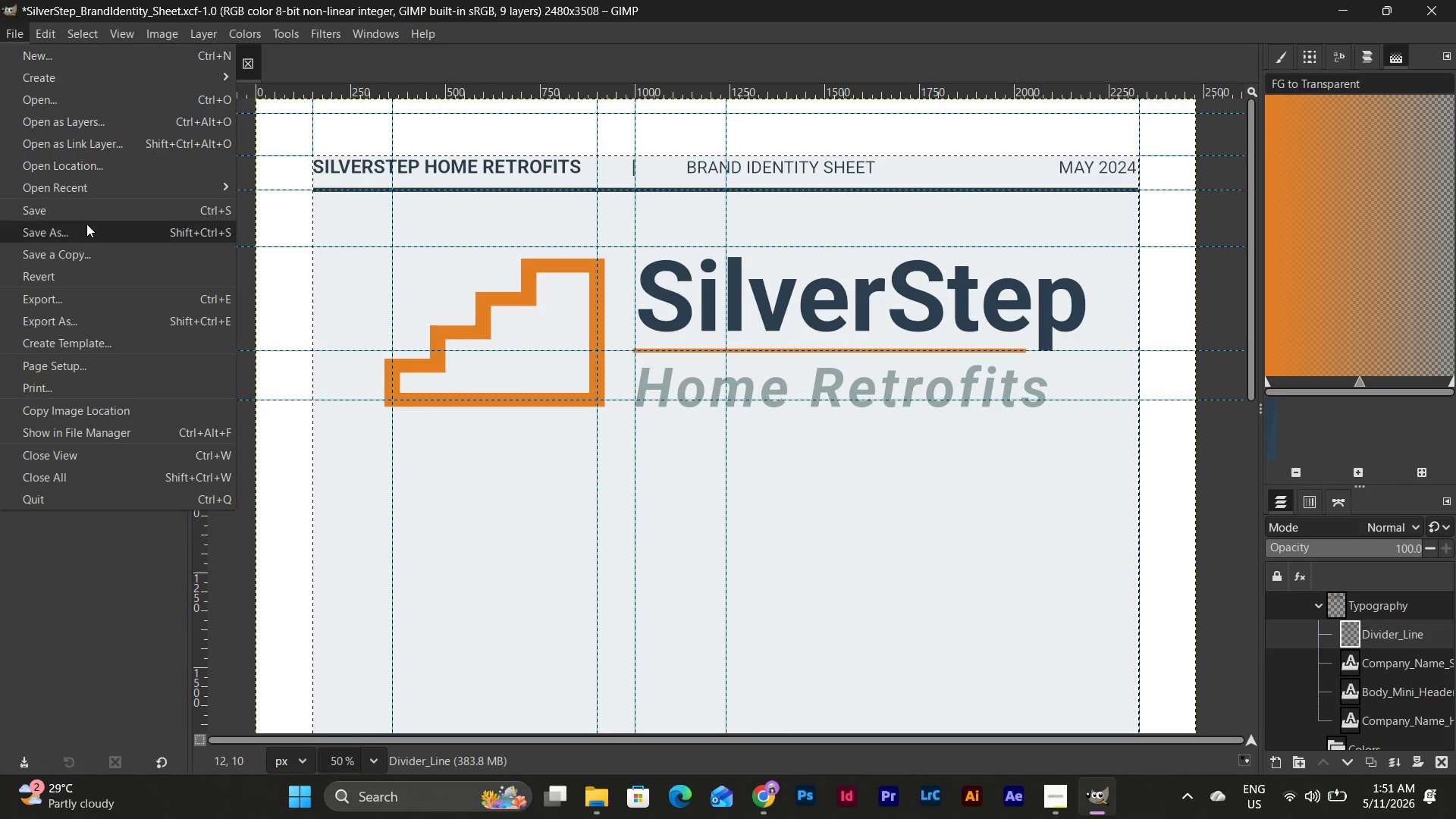 
left_click([79, 214])
 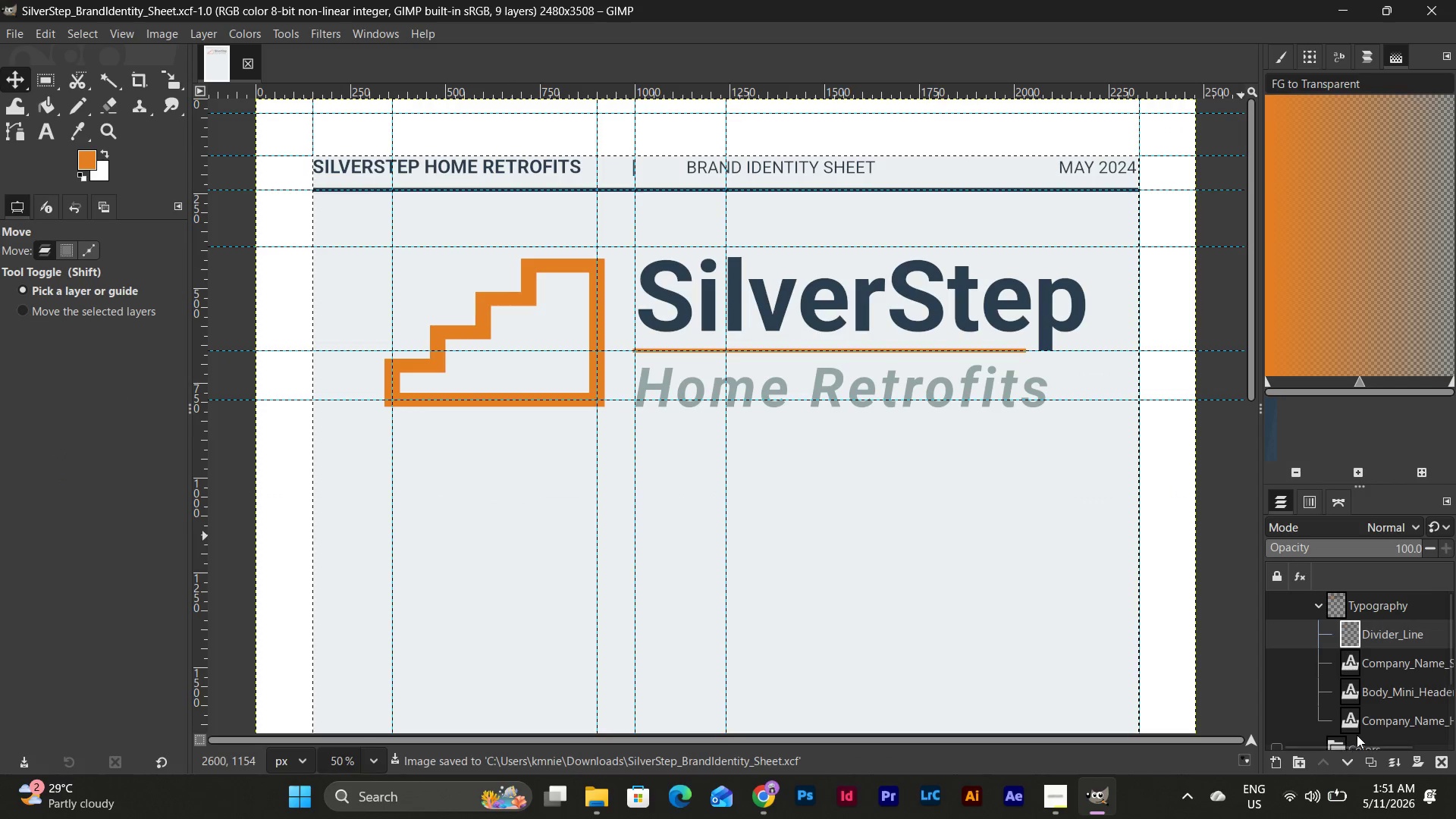 
scroll: coordinate [1365, 691], scroll_direction: down, amount: 6.0
 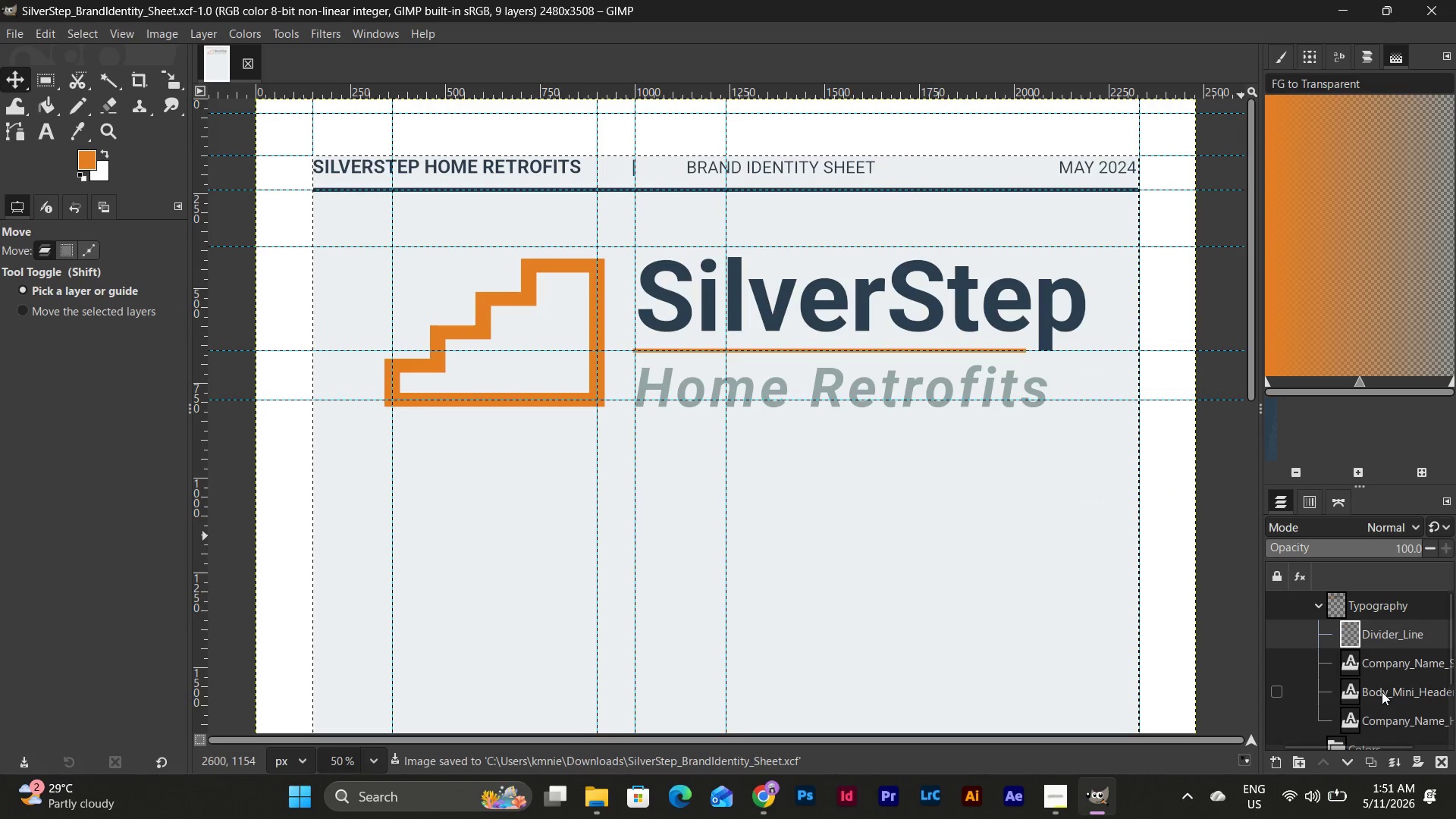 
left_click_drag(start_coordinate=[1382, 692], to_coordinate=[1402, 624])
 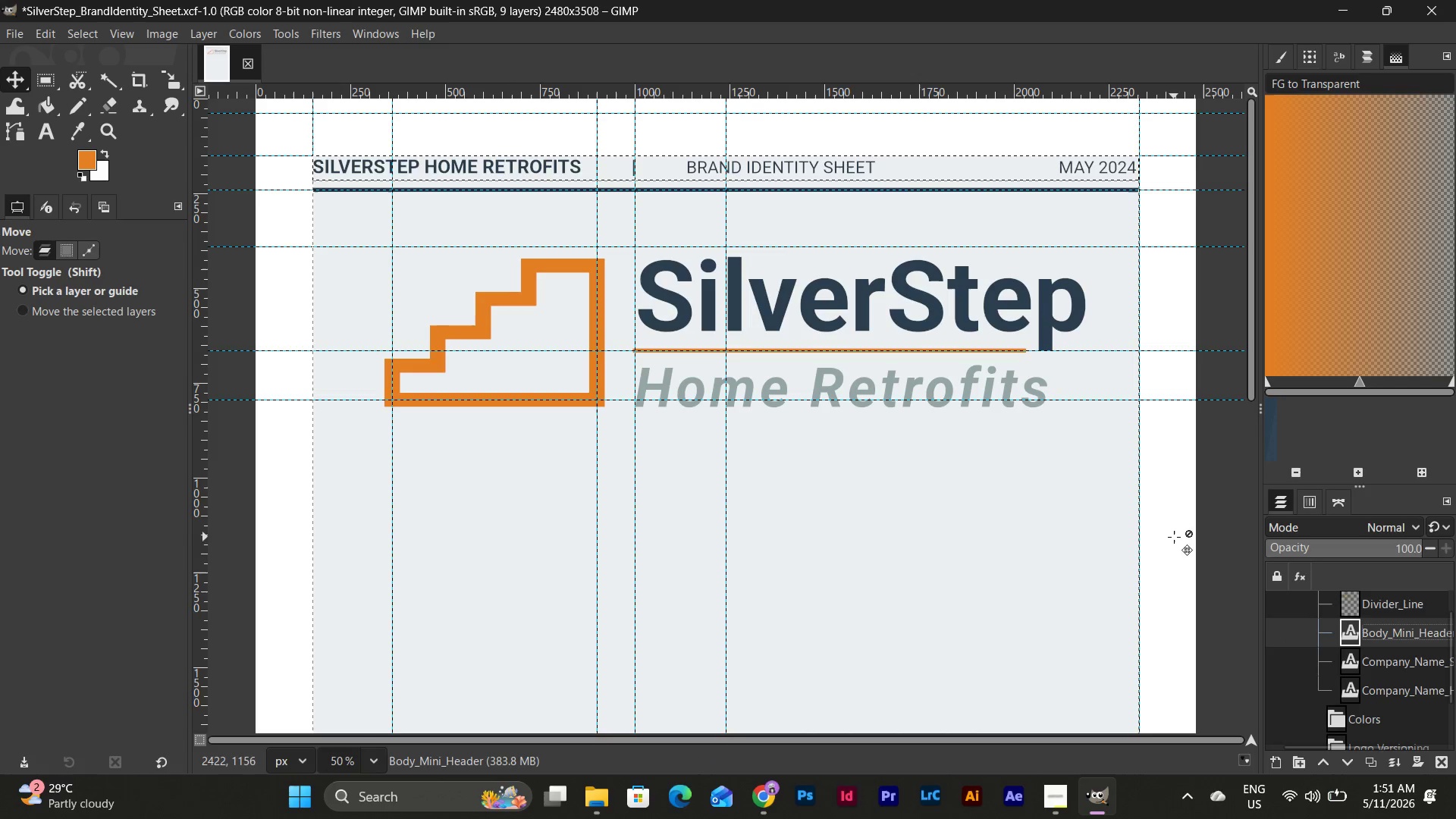 
scroll: coordinate [936, 491], scroll_direction: up, amount: 3.0
 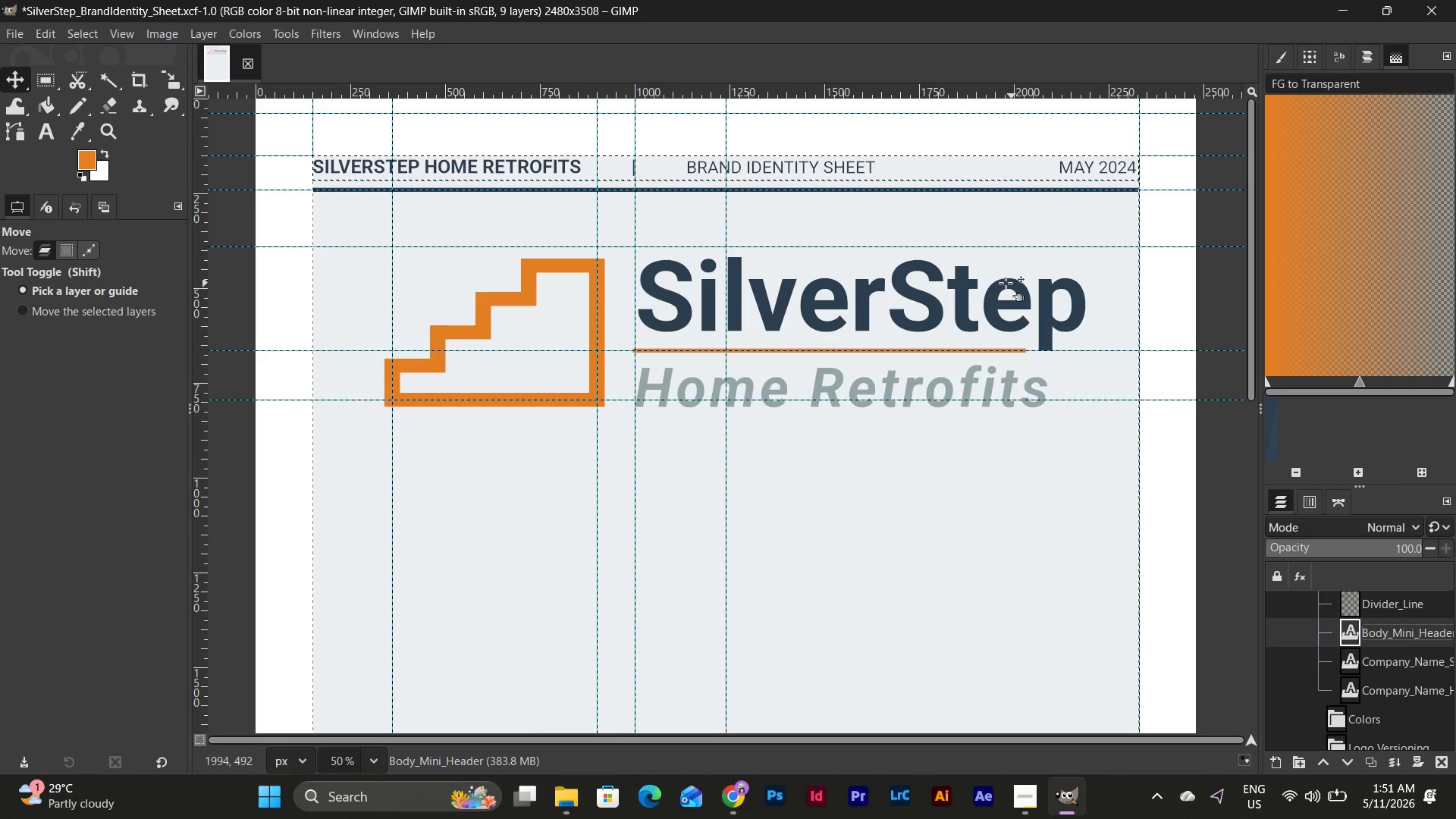 
wait(18.37)
 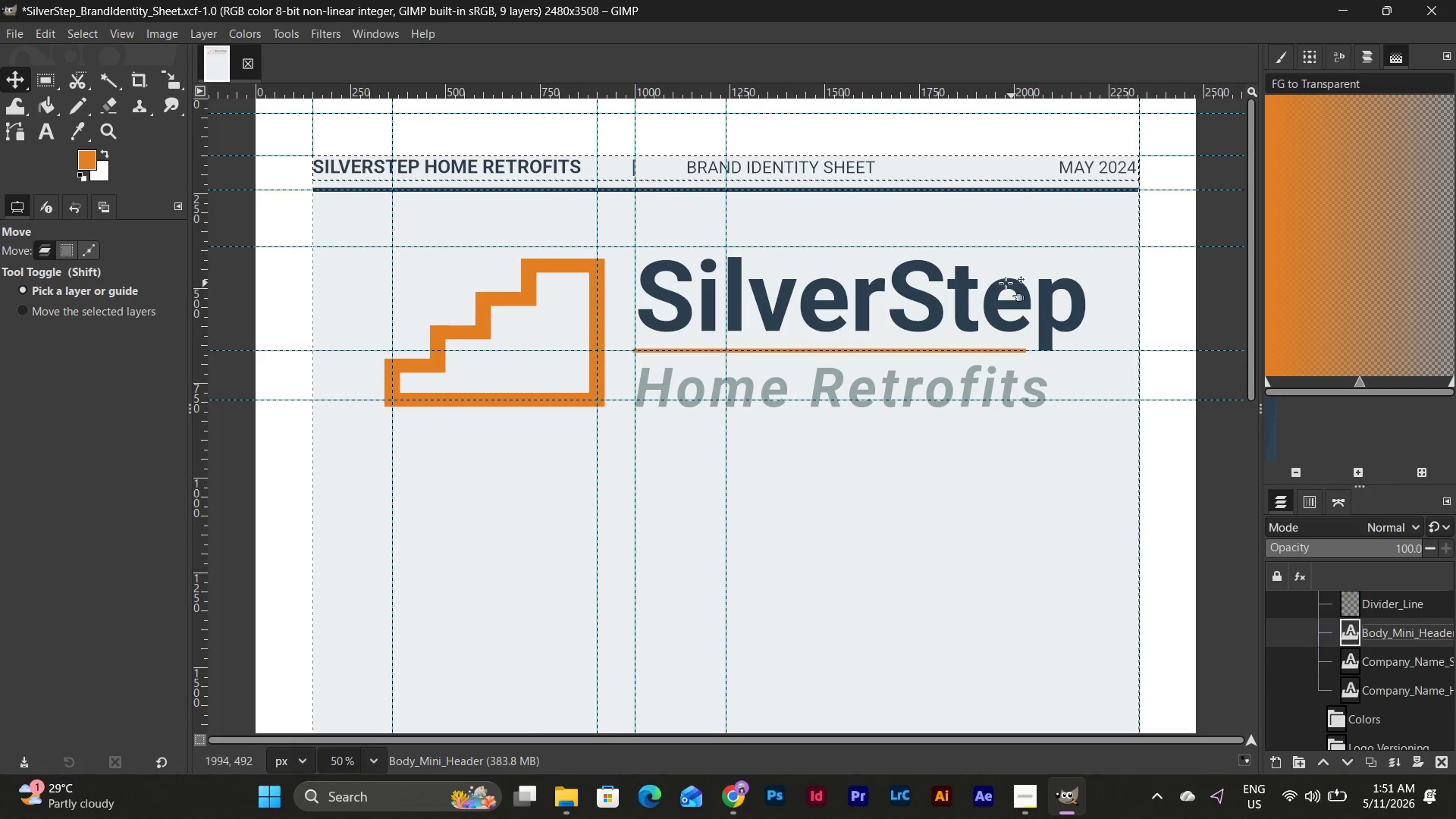 
left_click_drag(start_coordinate=[205, 312], to_coordinate=[1065, 514])
 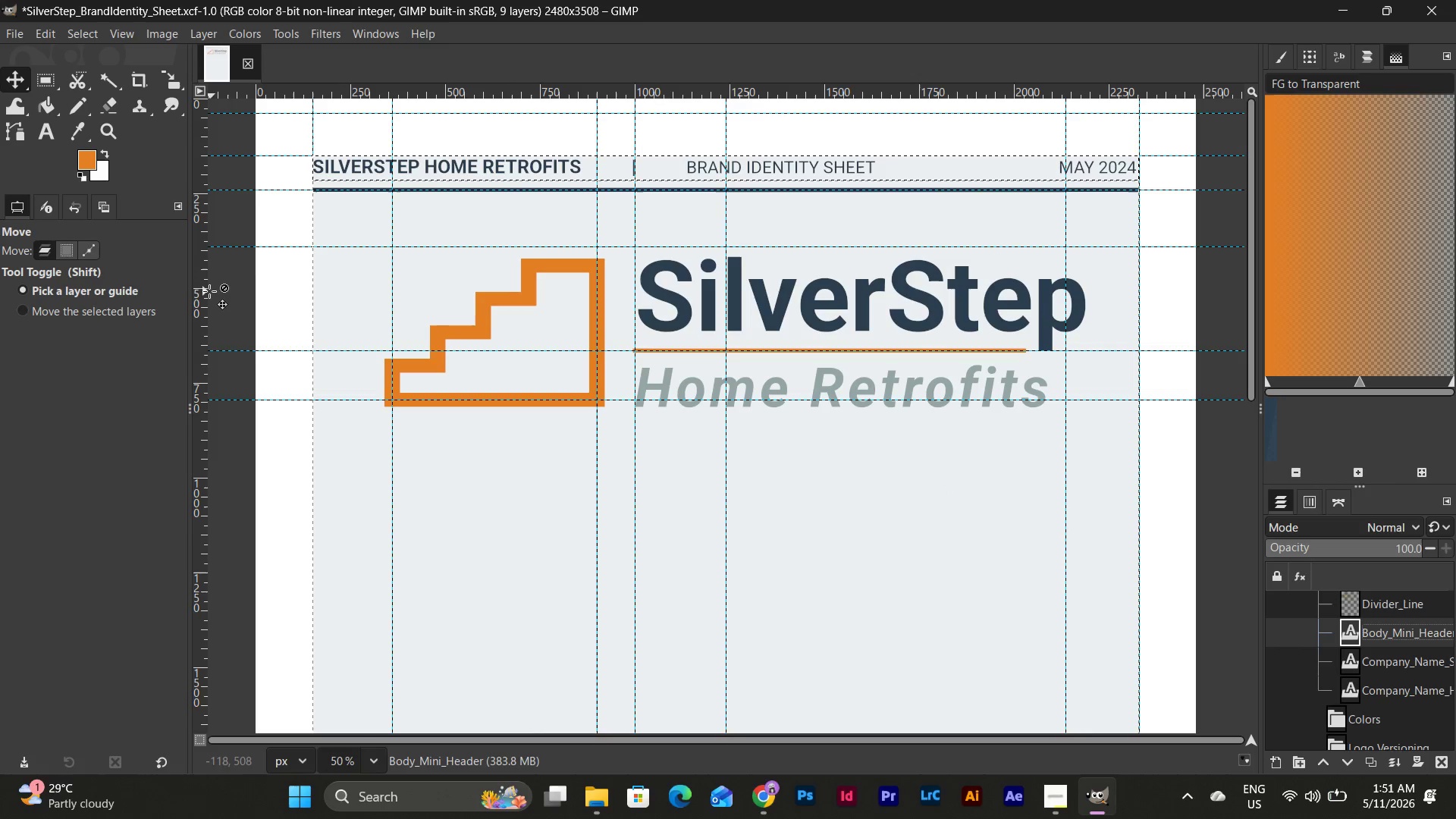 
left_click_drag(start_coordinate=[204, 291], to_coordinate=[1086, 514])
 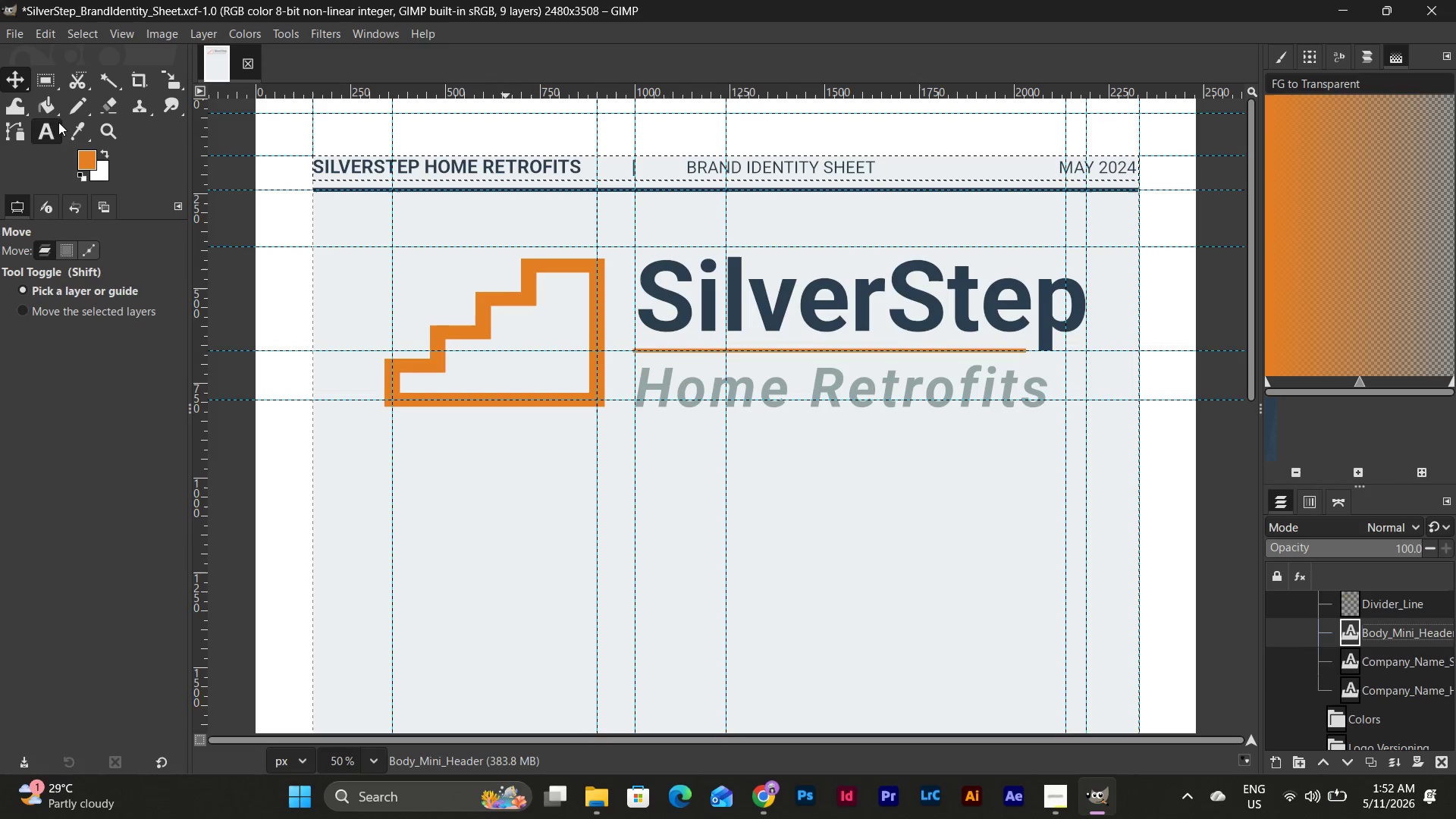 
left_click([78, 114])
 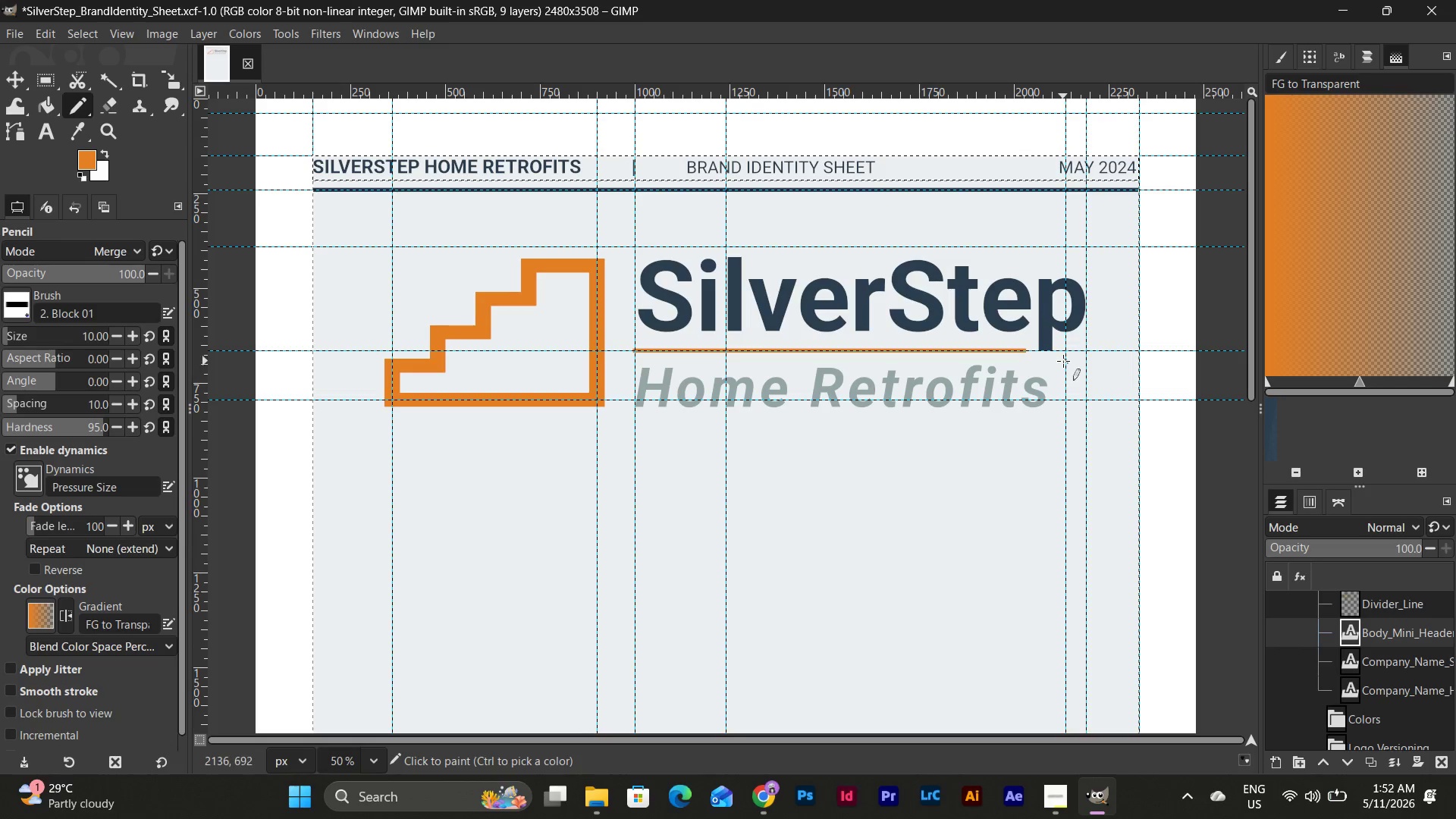 
hold_key(key=ShiftLeft, duration=2.31)
left_click_drag(start_coordinate=[1067, 352], to_coordinate=[1094, 350])
 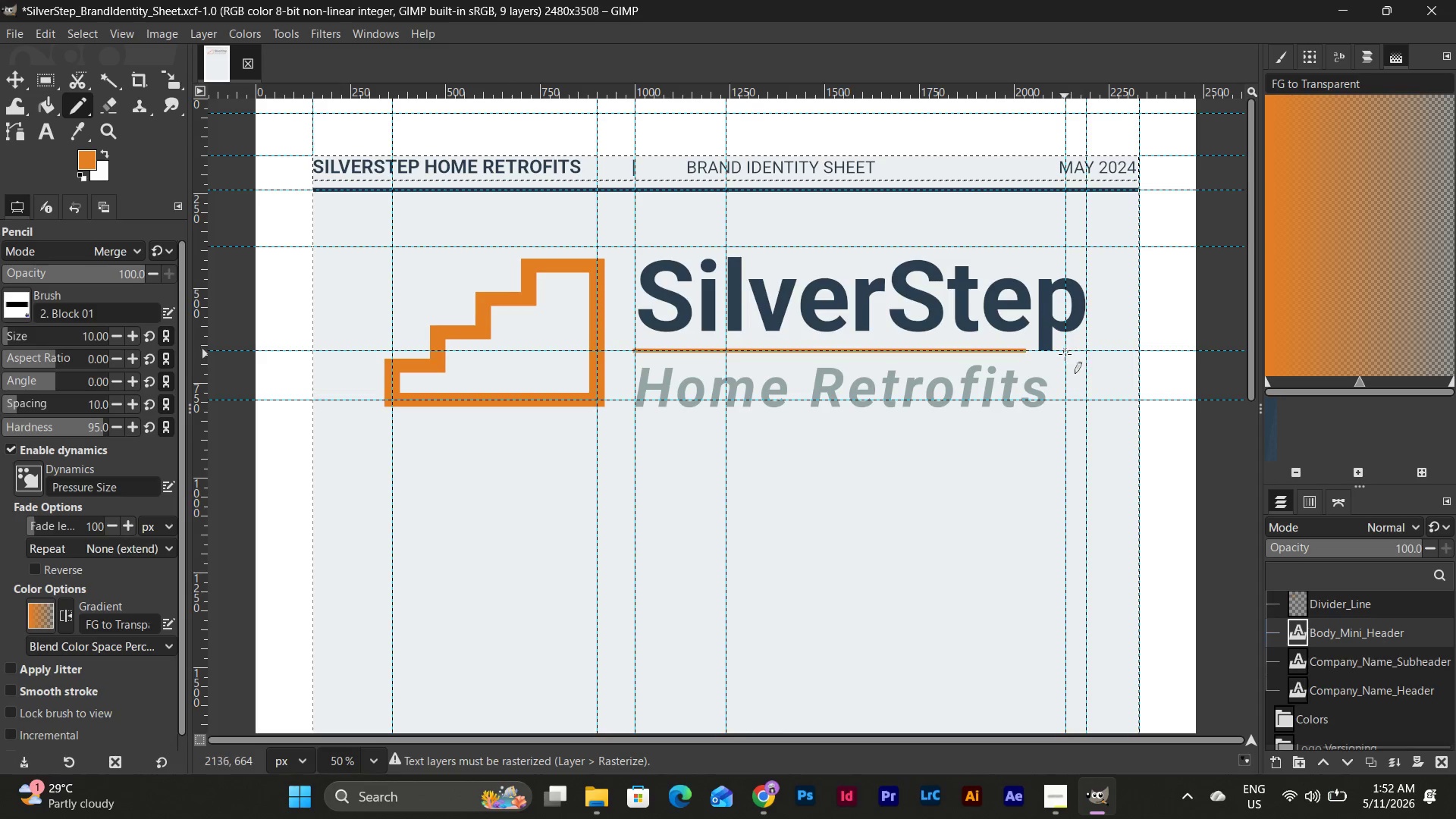 
hold_key(key=ShiftLeft, duration=0.47)
 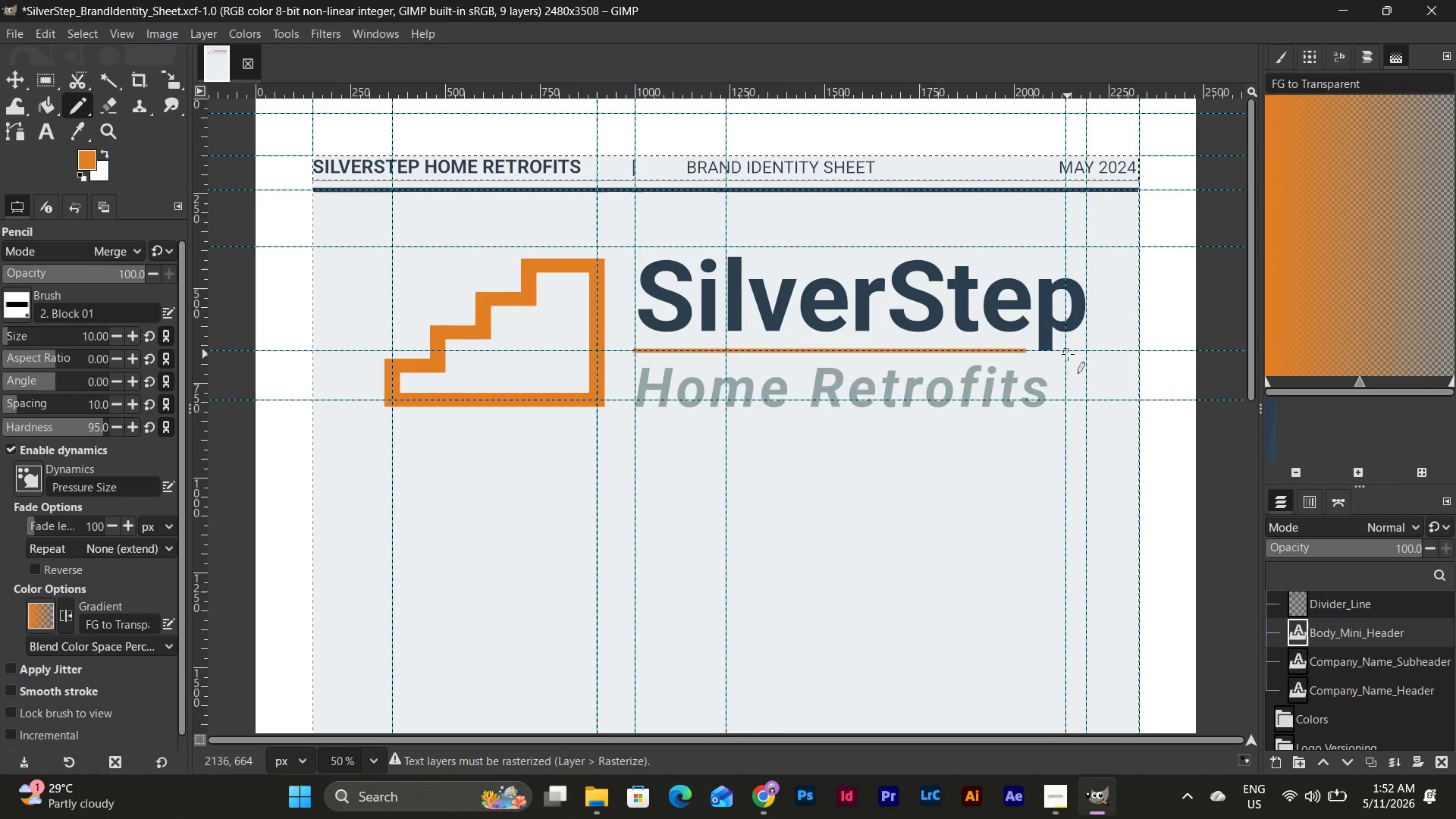 
hold_key(key=ShiftLeft, duration=0.61)
 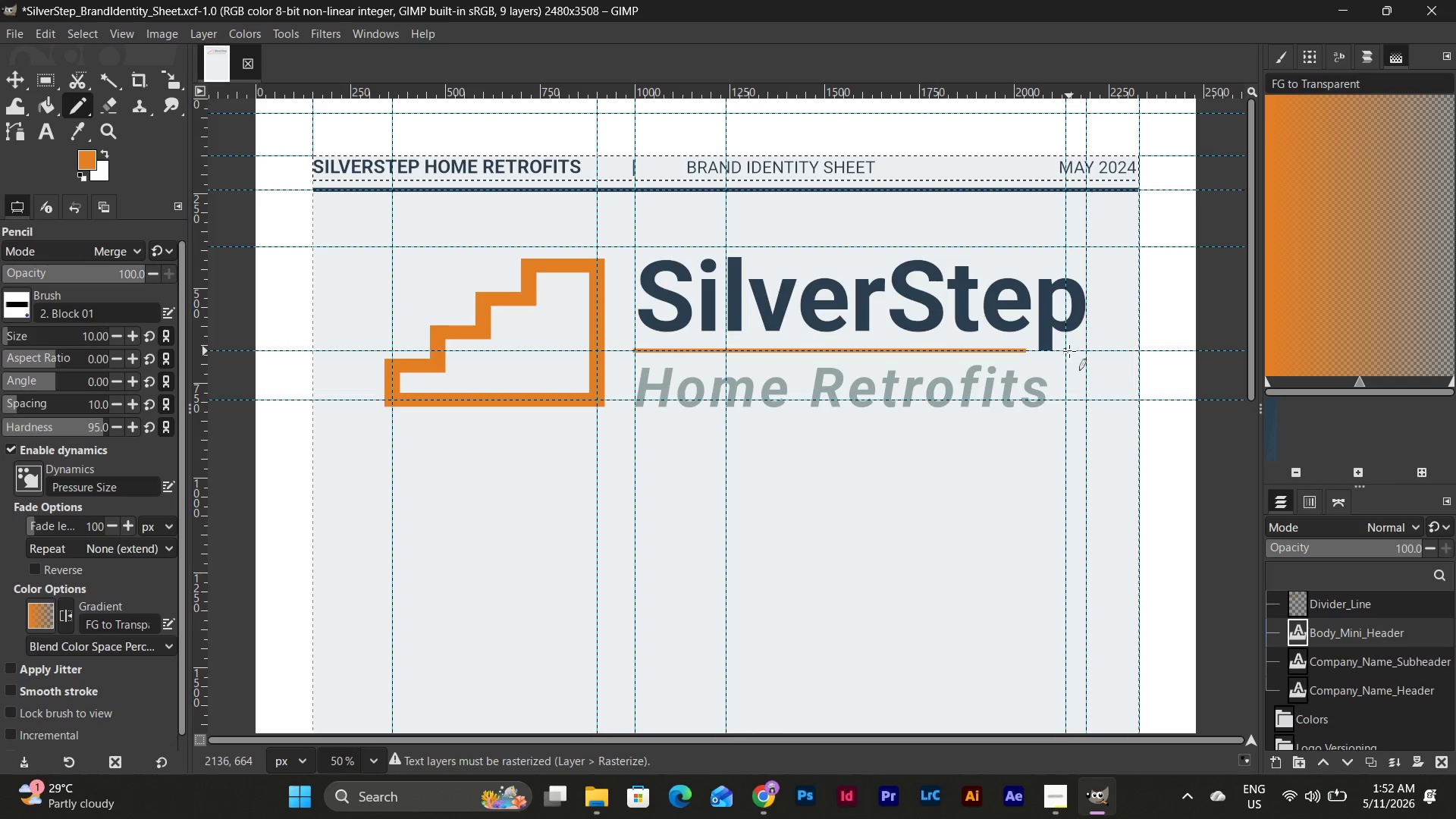 
left_click_drag(start_coordinate=[1068, 351], to_coordinate=[1081, 351])
 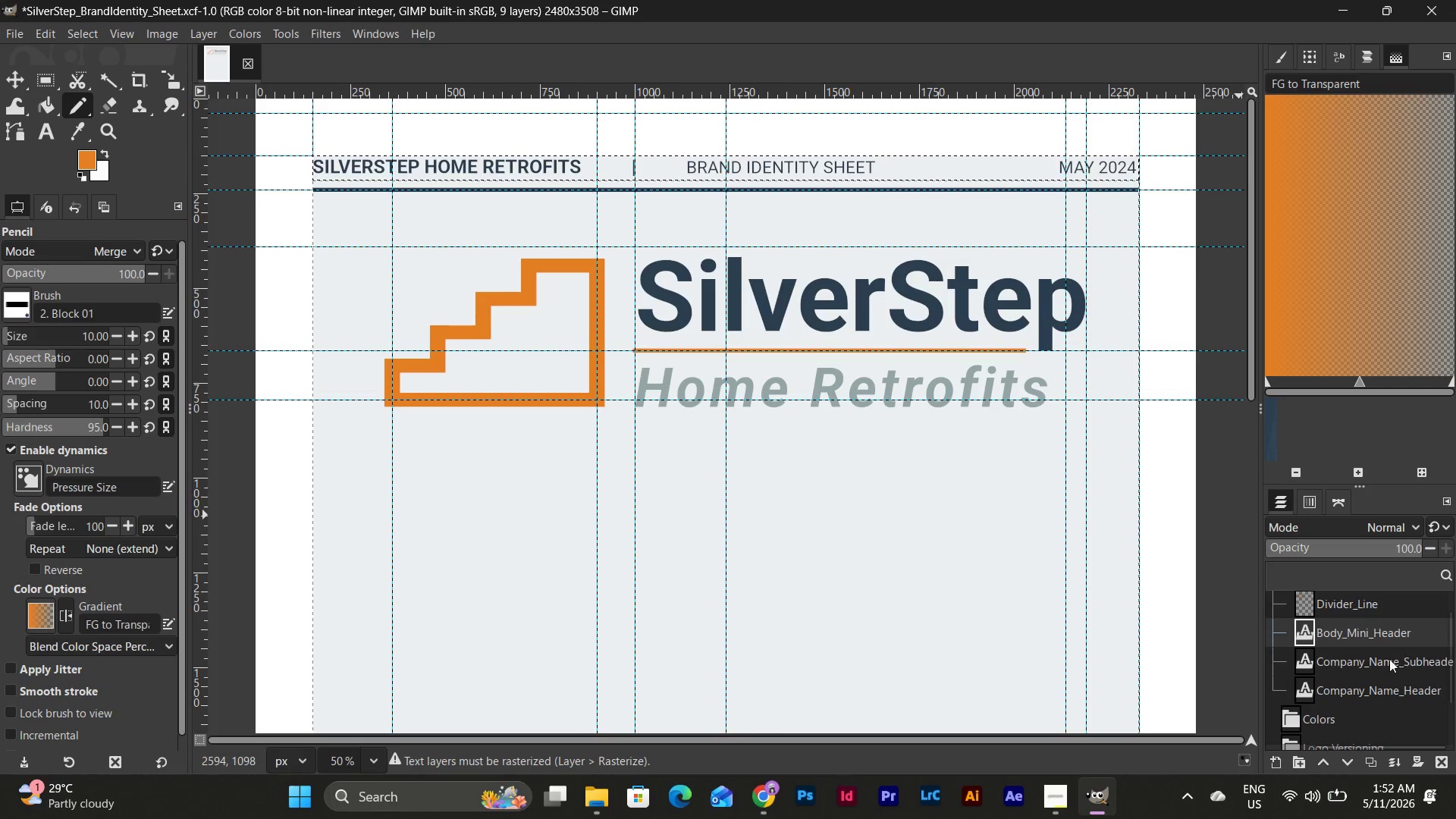 
hold_key(key=ShiftLeft, duration=0.94)
 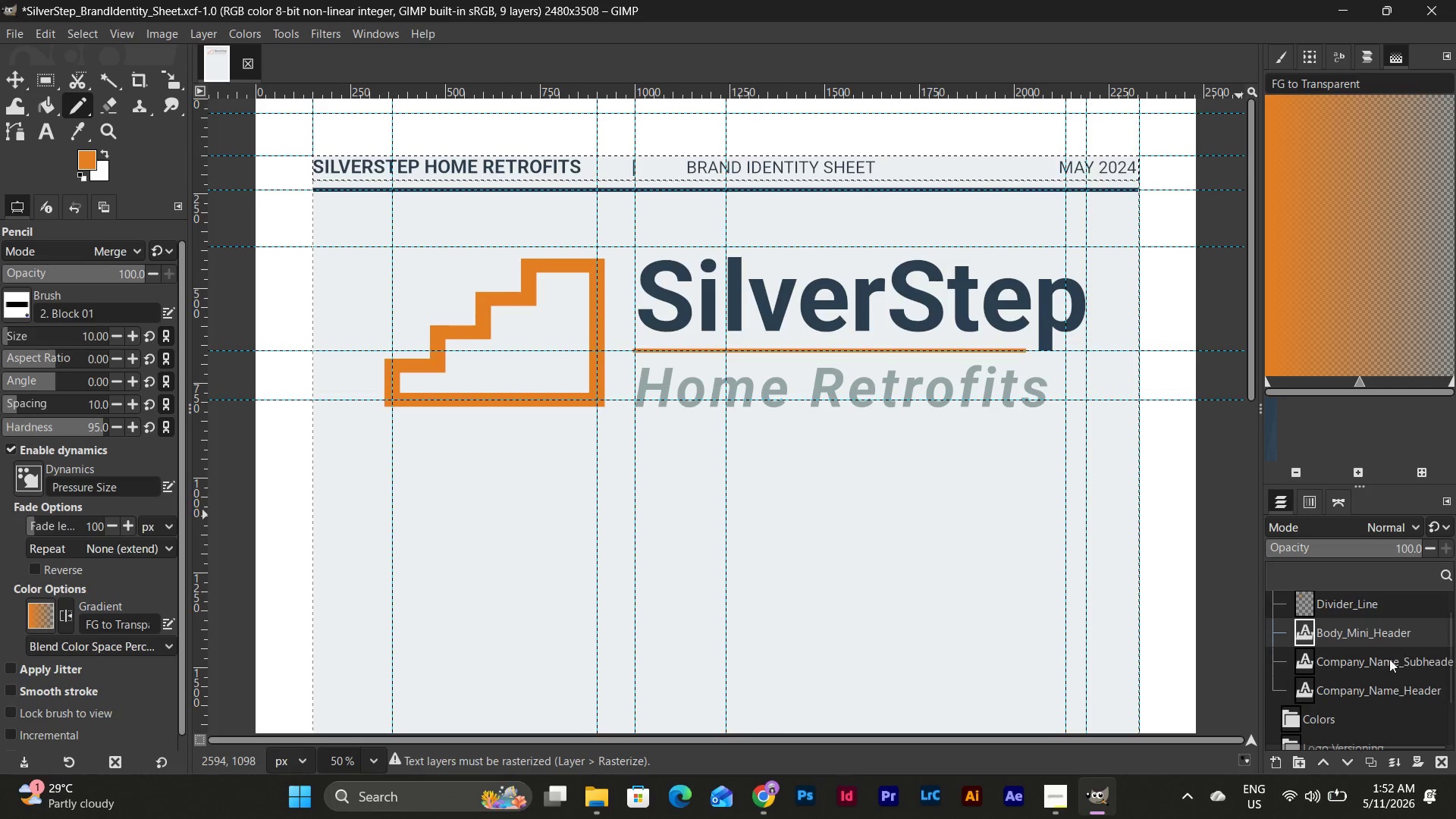 
scroll: coordinate [1373, 667], scroll_direction: up, amount: 3.0
 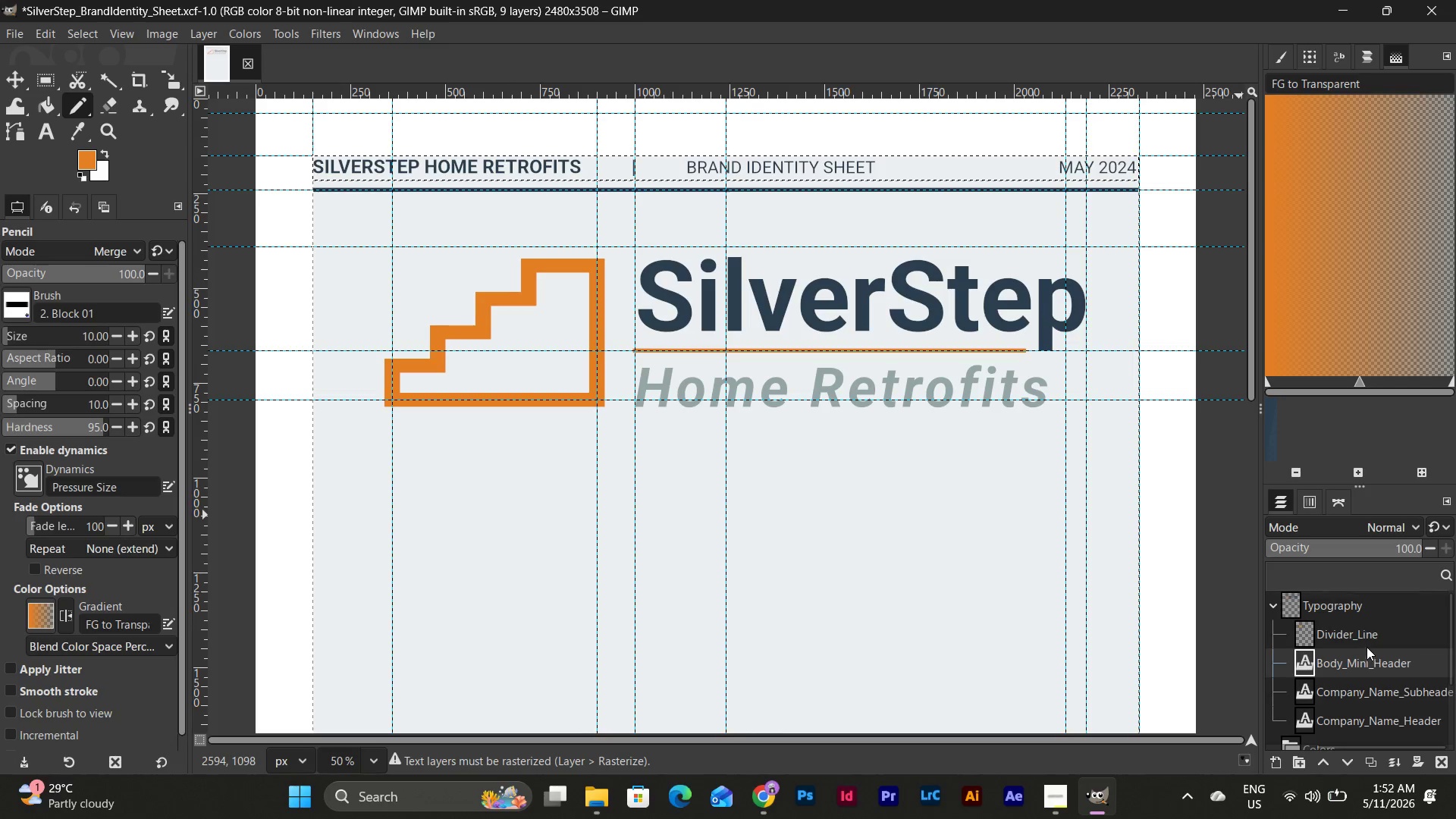 
left_click([1362, 639])
 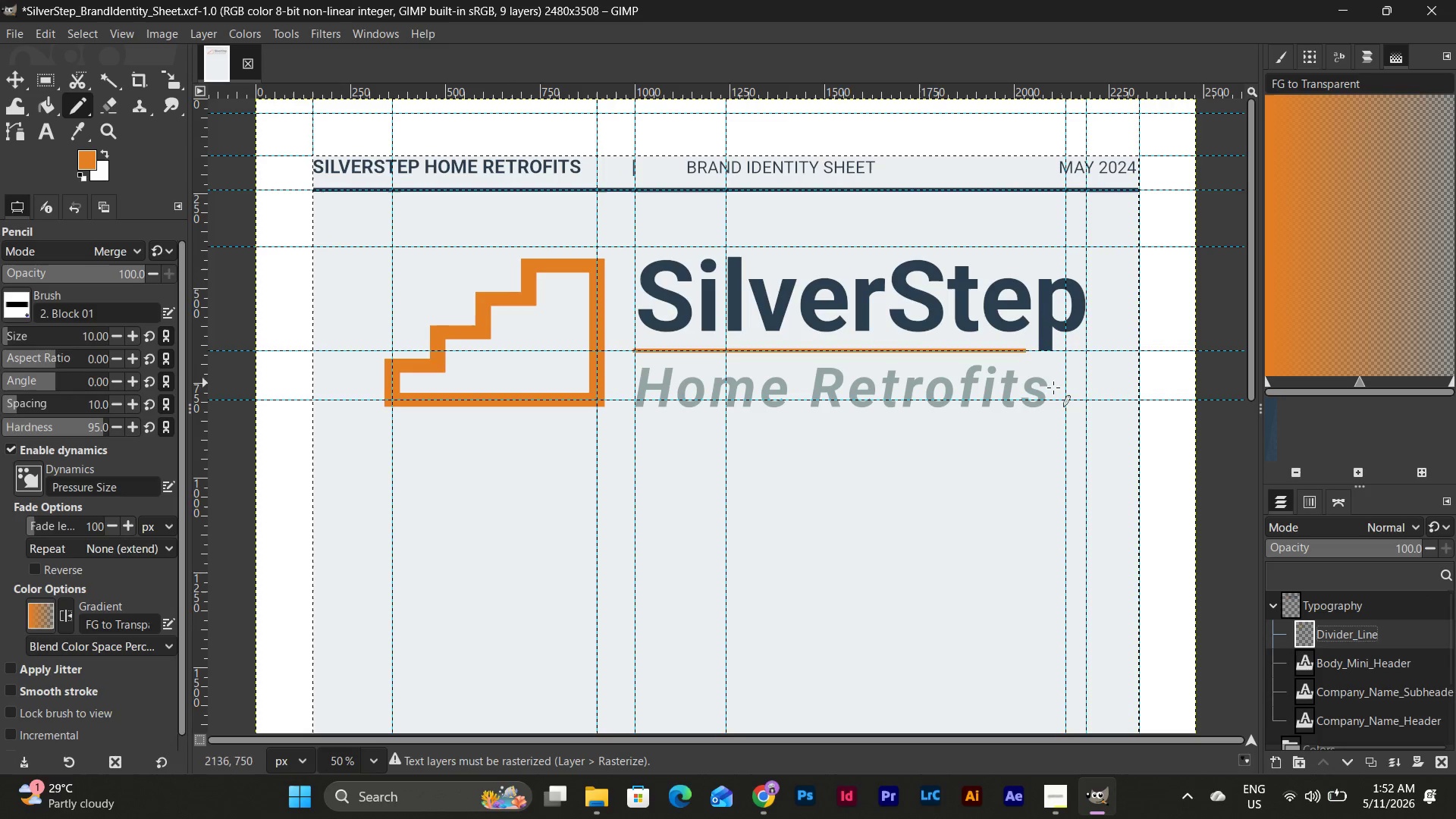 
hold_key(key=ShiftLeft, duration=0.83)
 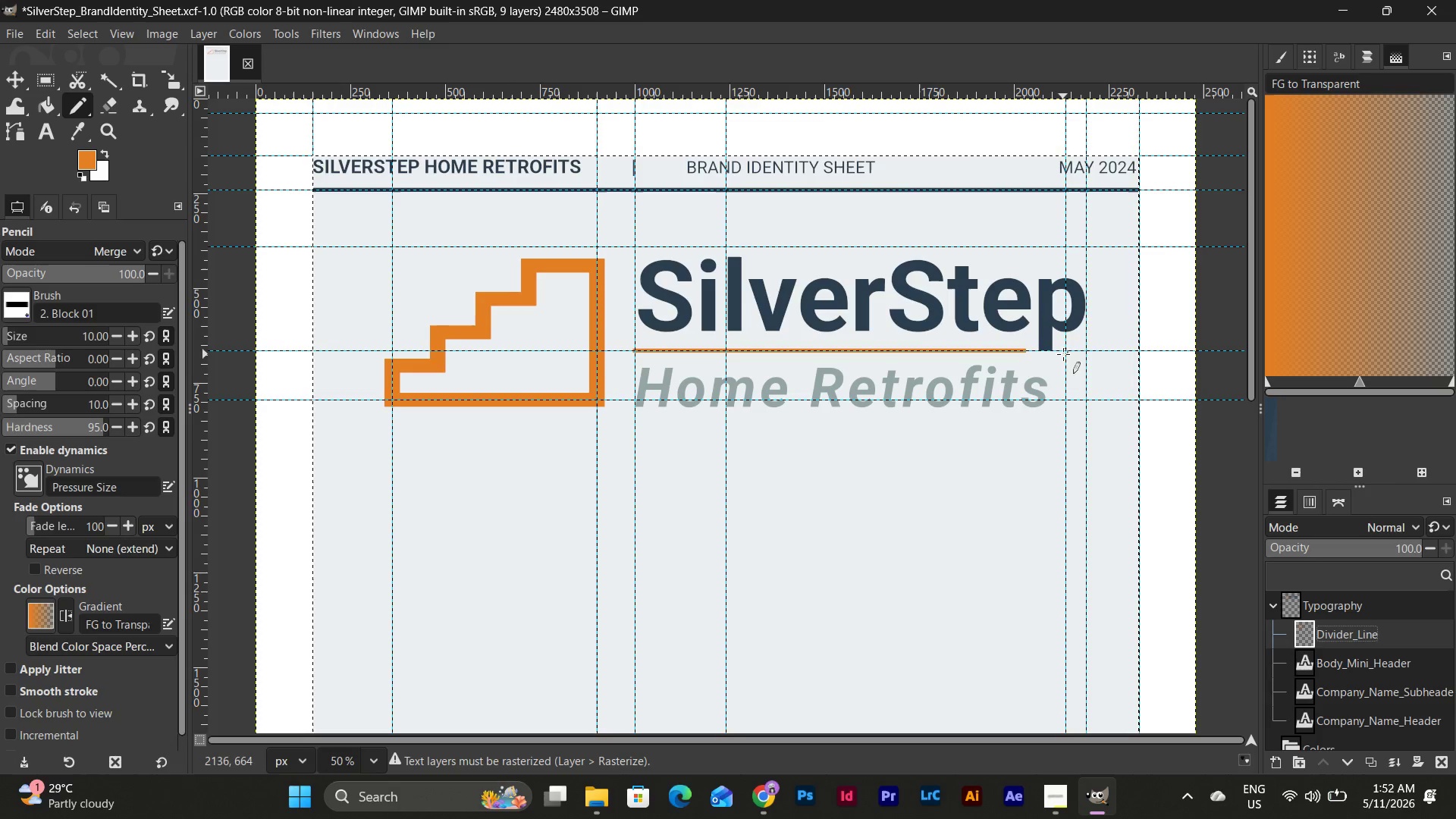 
left_click_drag(start_coordinate=[1065, 350], to_coordinate=[1087, 350])
 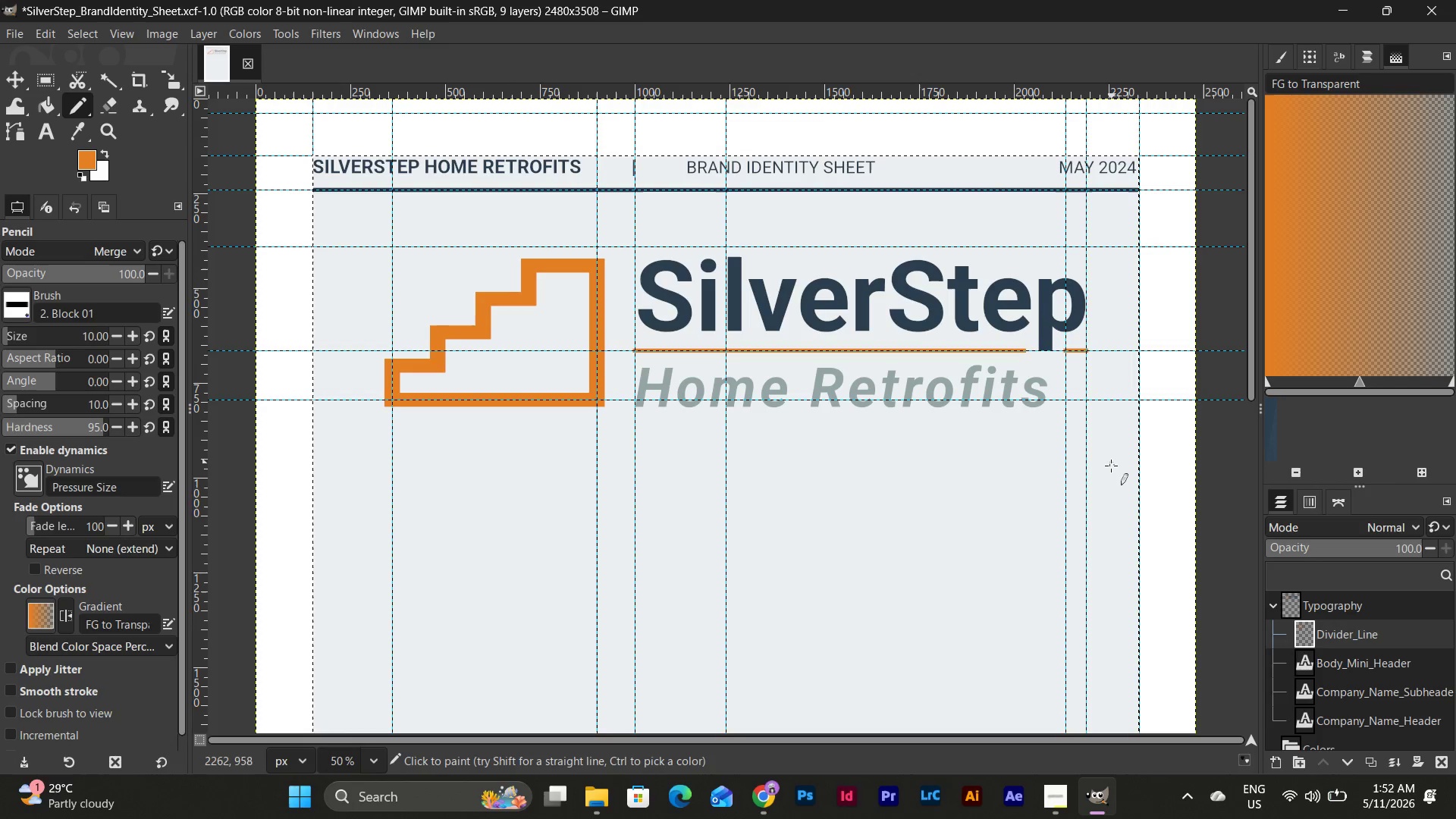 
hold_key(key=ShiftLeft, duration=1.3)
 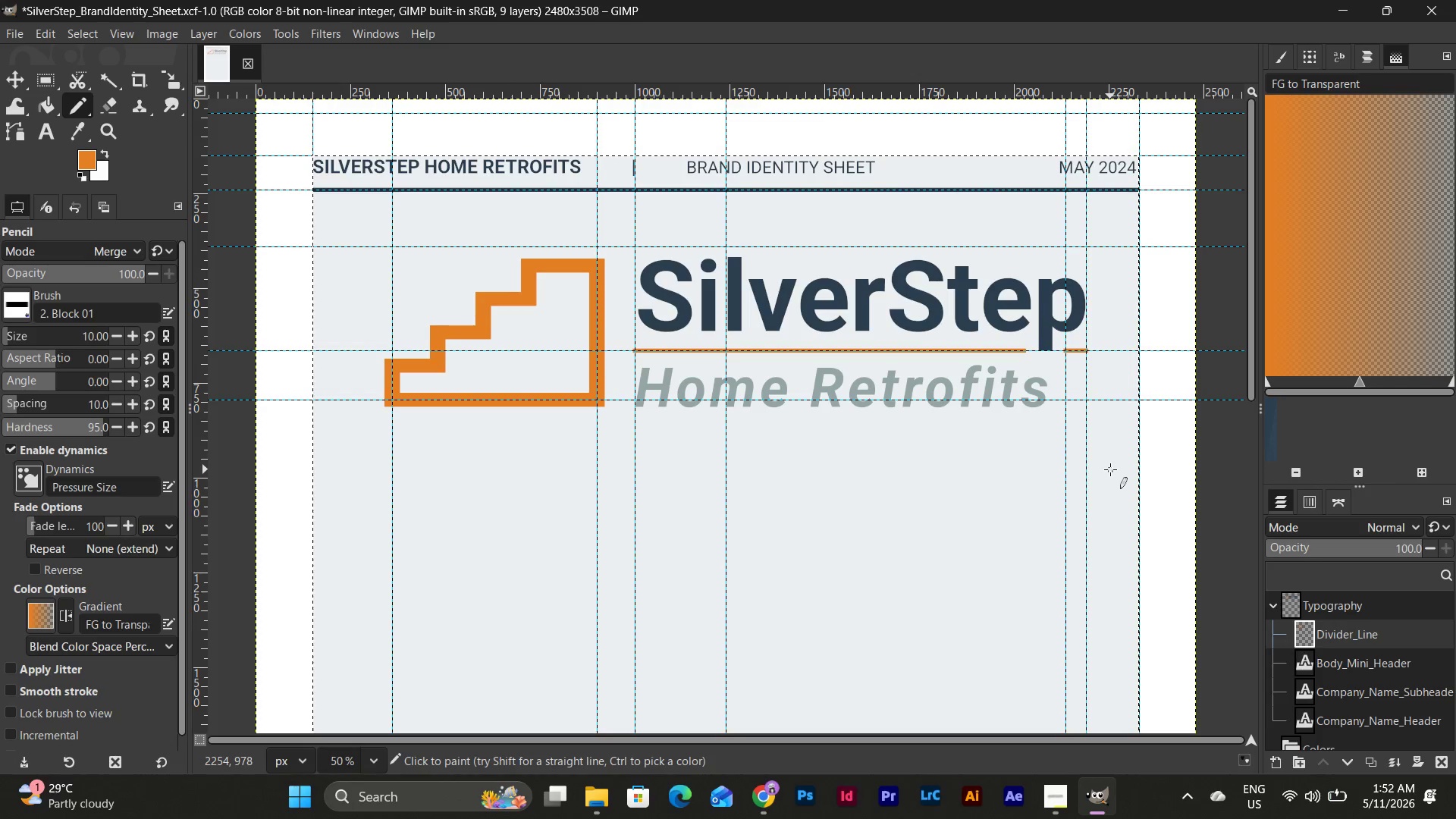 
key(Control+Z)
 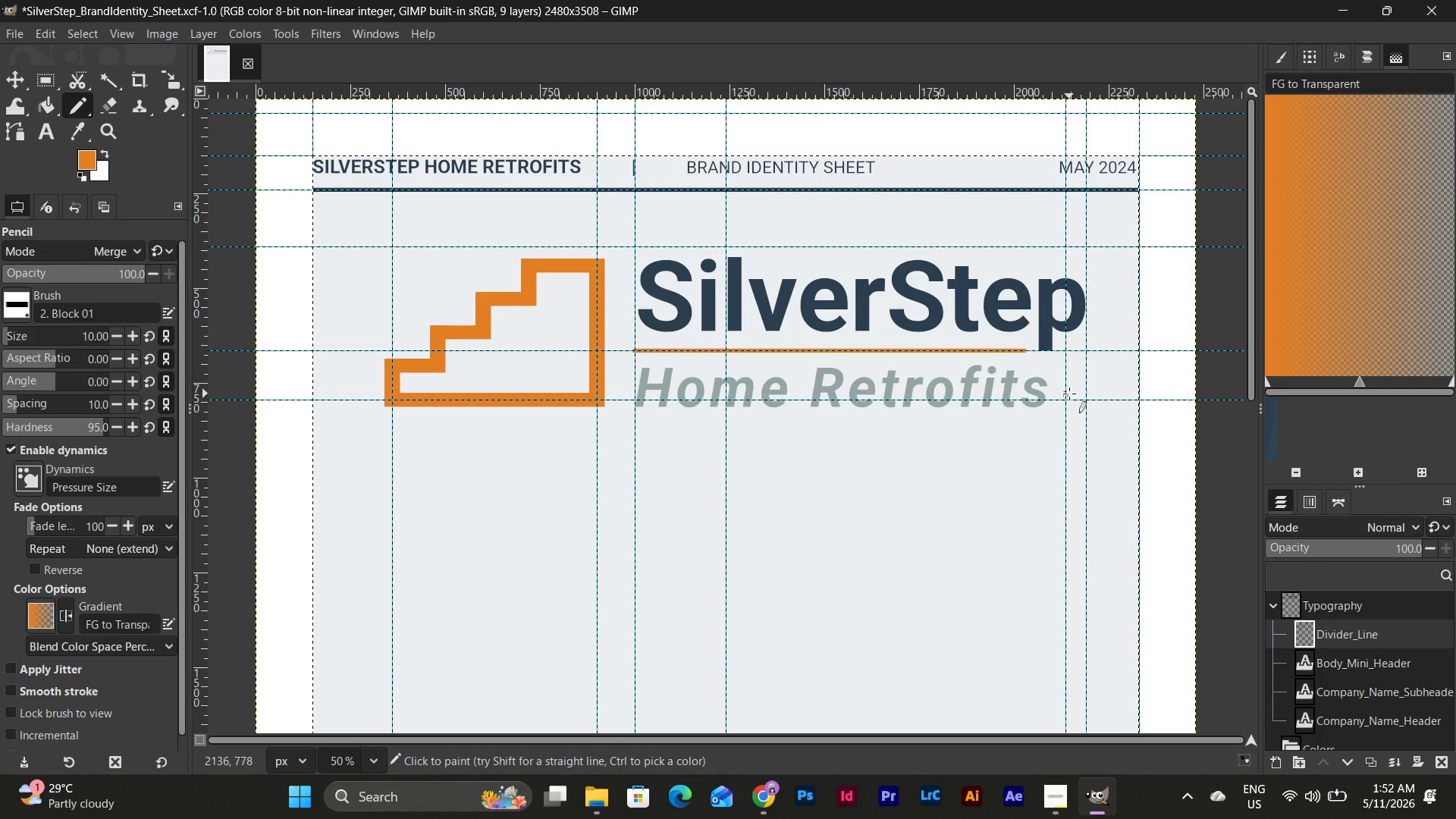 
hold_key(key=ShiftLeft, duration=1.48)
left_click([1087, 350])
 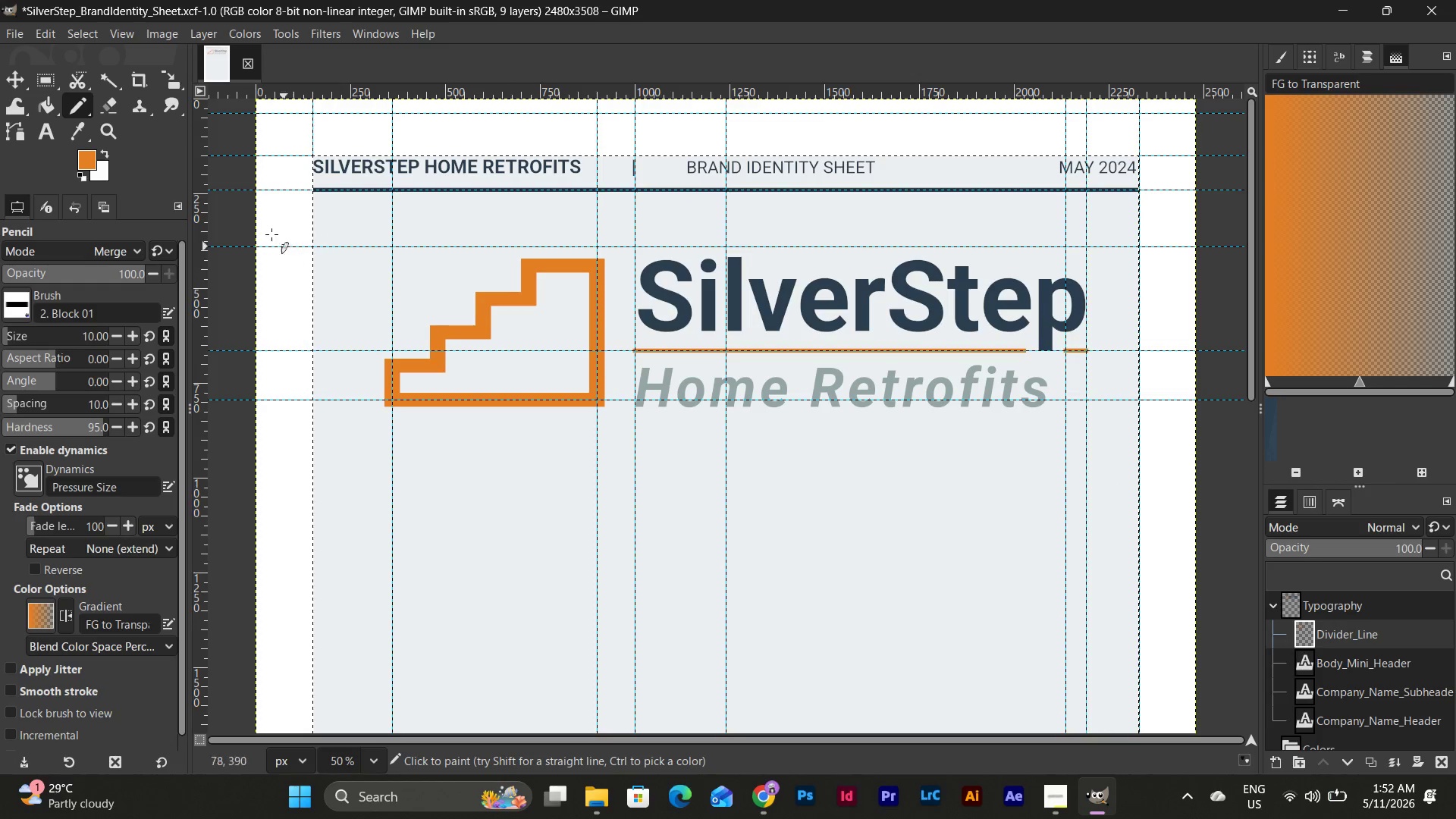 
left_click([14, 72])
 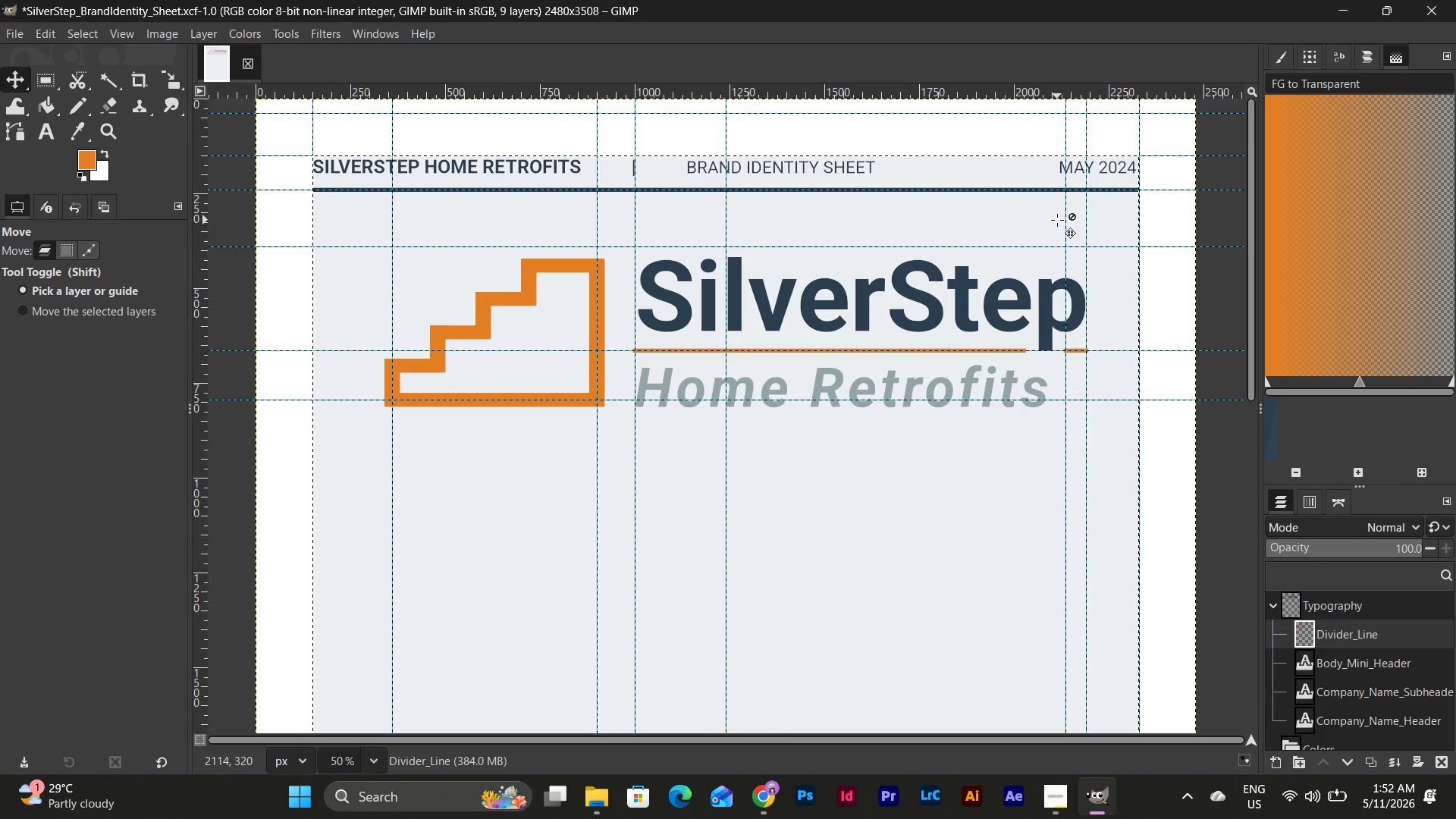 
left_click_drag(start_coordinate=[1063, 220], to_coordinate=[1121, 818])
 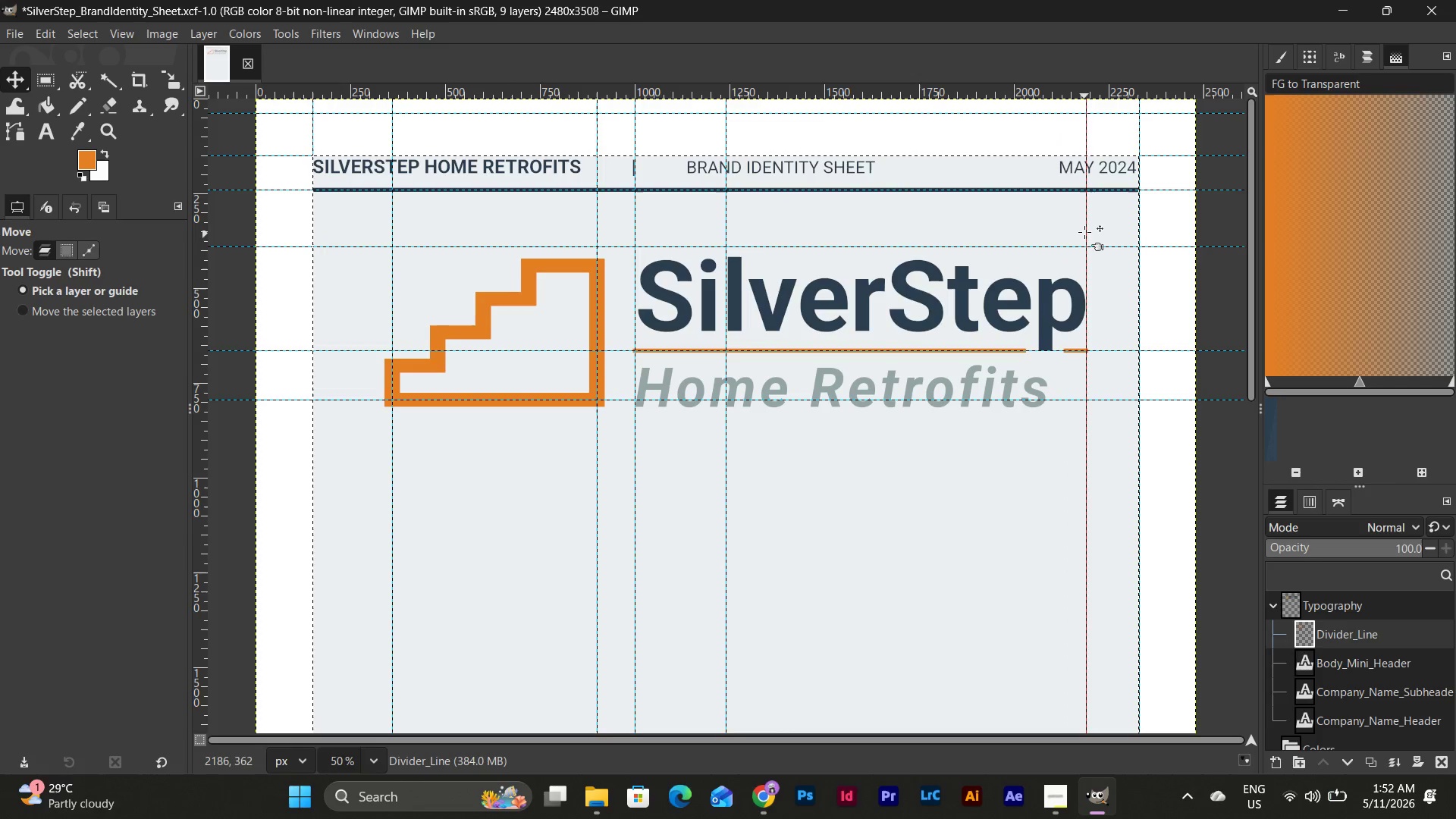 
left_click_drag(start_coordinate=[1084, 218], to_coordinate=[1098, 818])
 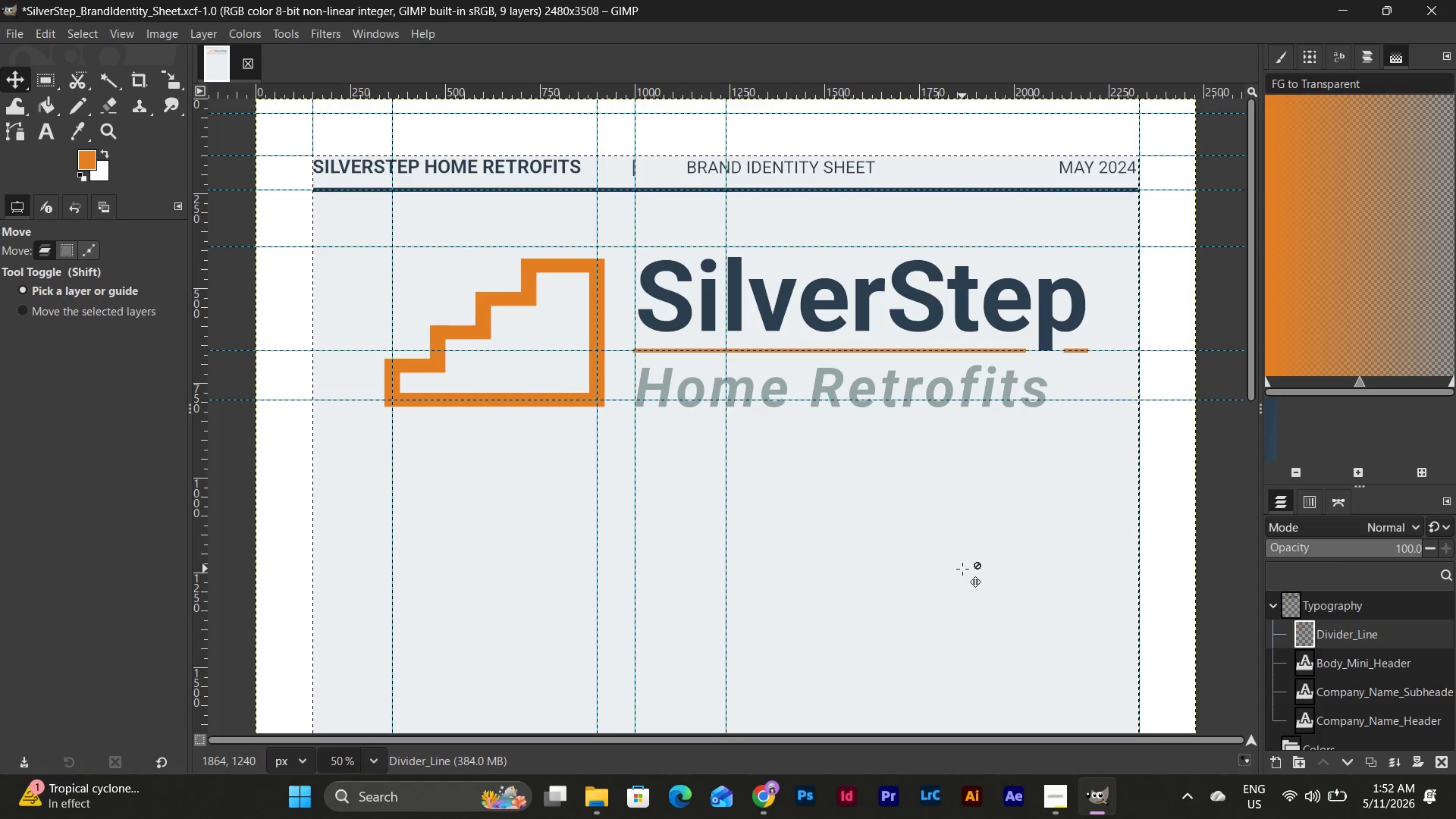 
wait(9.12)
 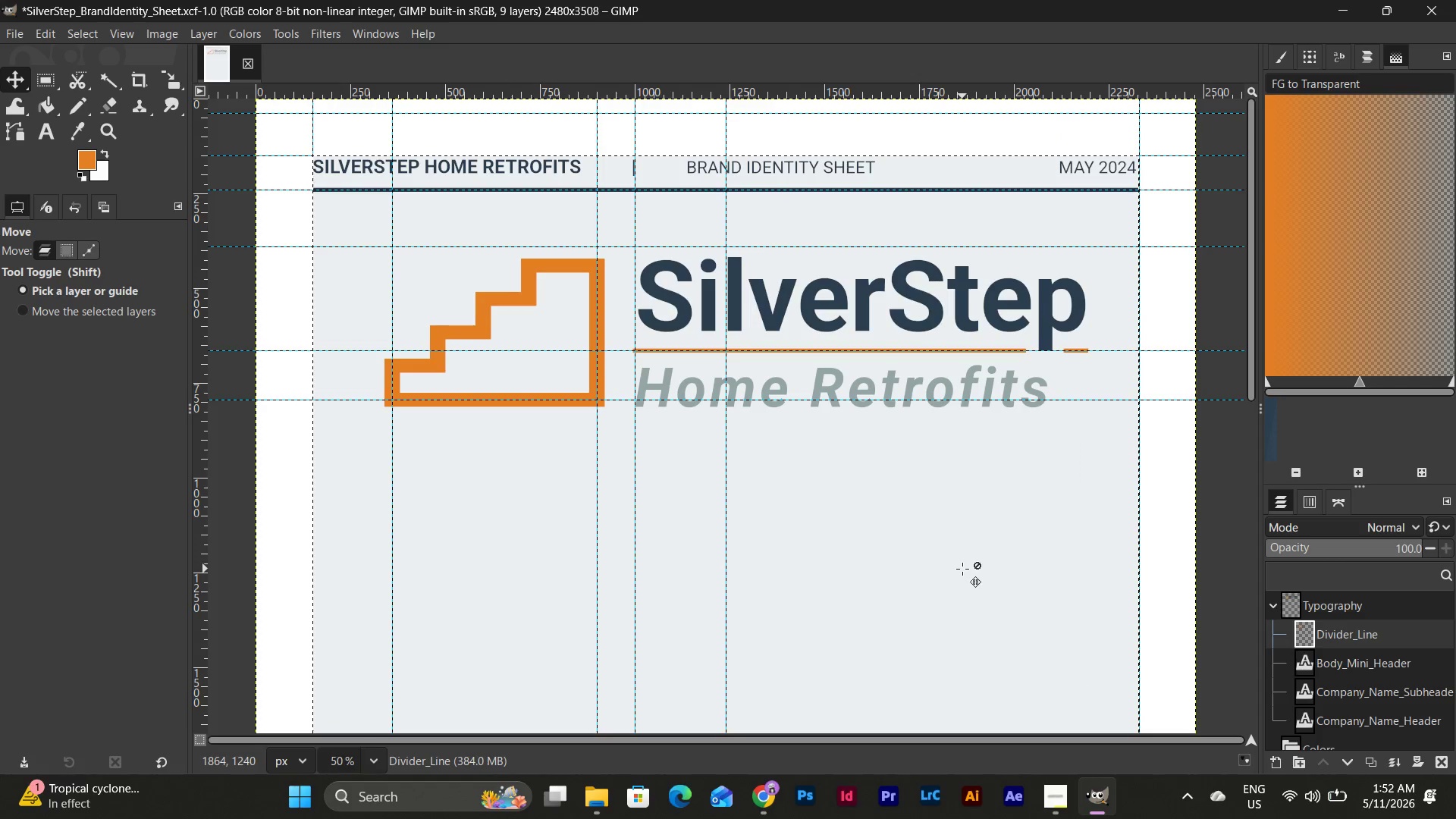 
left_click_drag(start_coordinate=[290, 97], to_coordinate=[363, 450])
 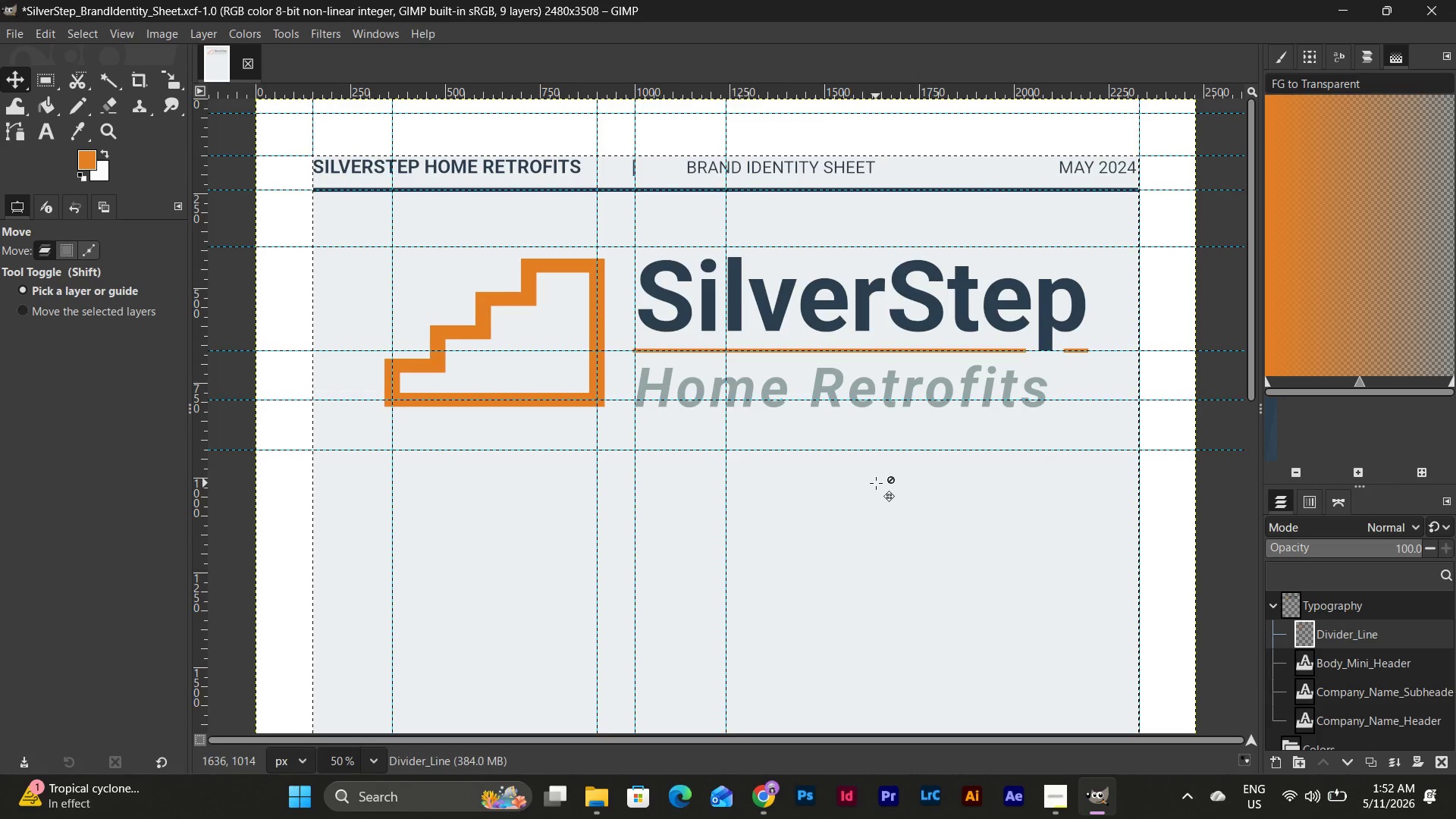 
scroll: coordinate [876, 483], scroll_direction: up, amount: 2.0
 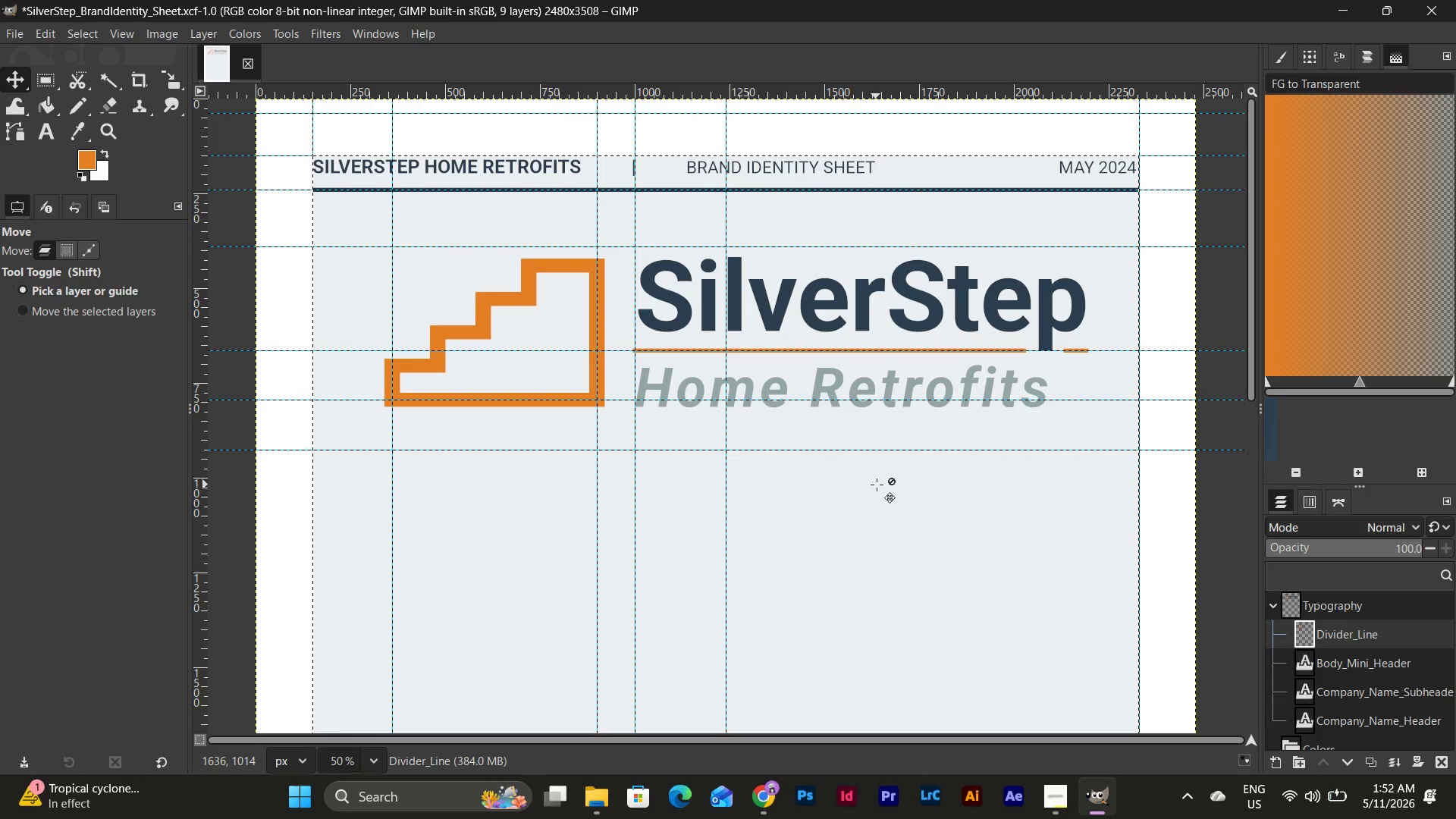 
scroll: coordinate [862, 488], scroll_direction: down, amount: 6.0
 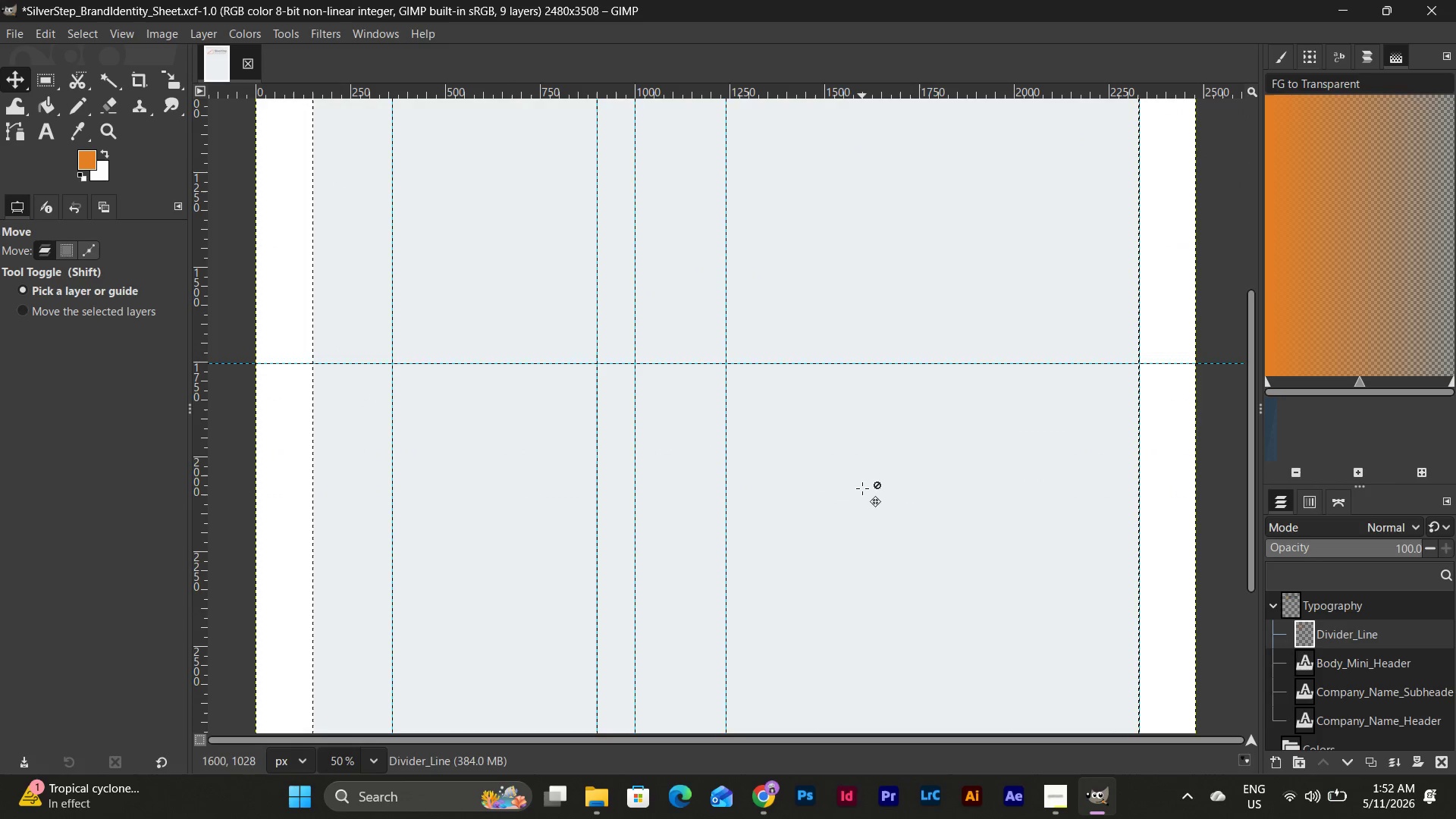 
scroll: coordinate [862, 488], scroll_direction: up, amount: 6.0
 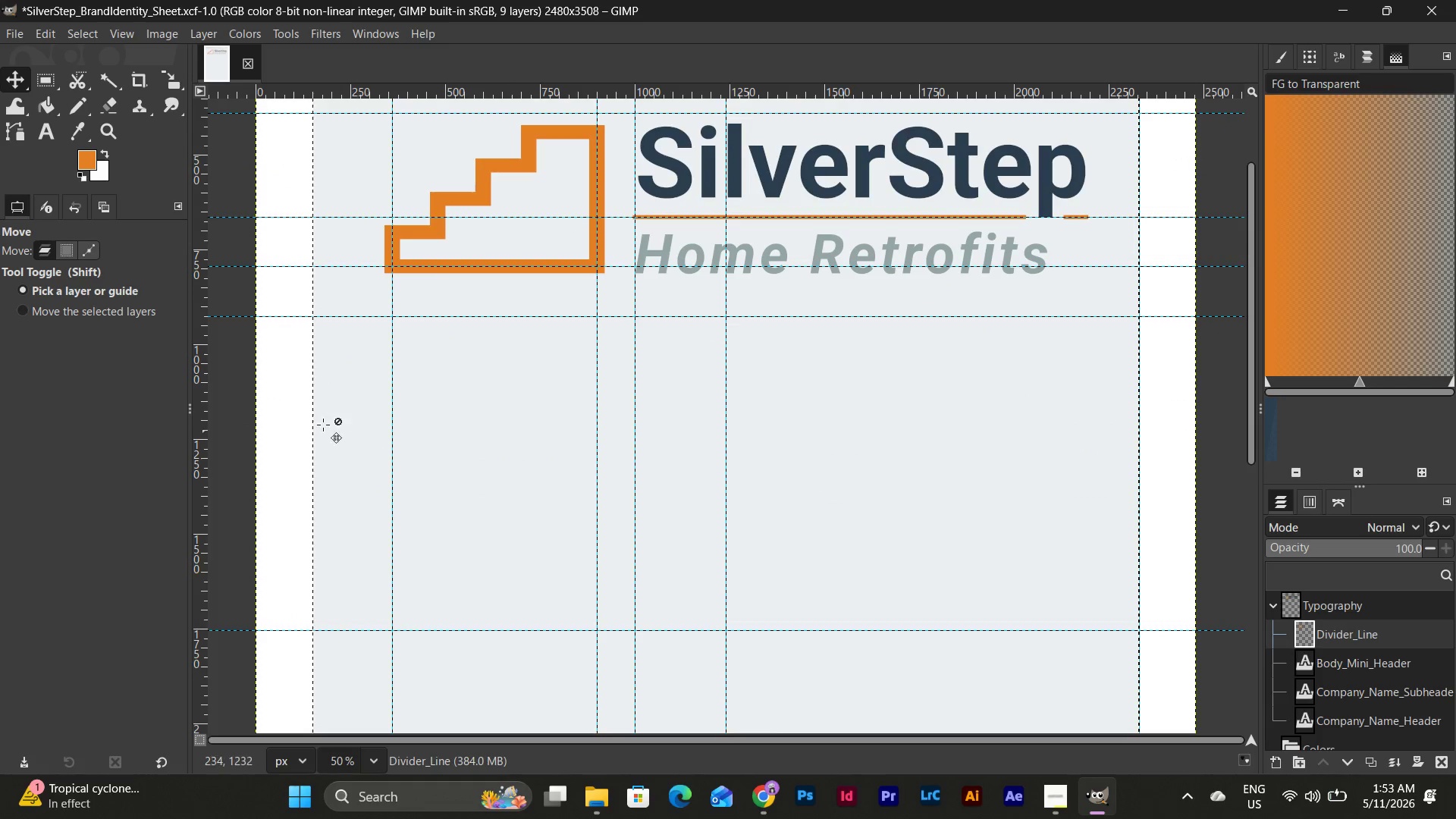 
wait(9.69)
 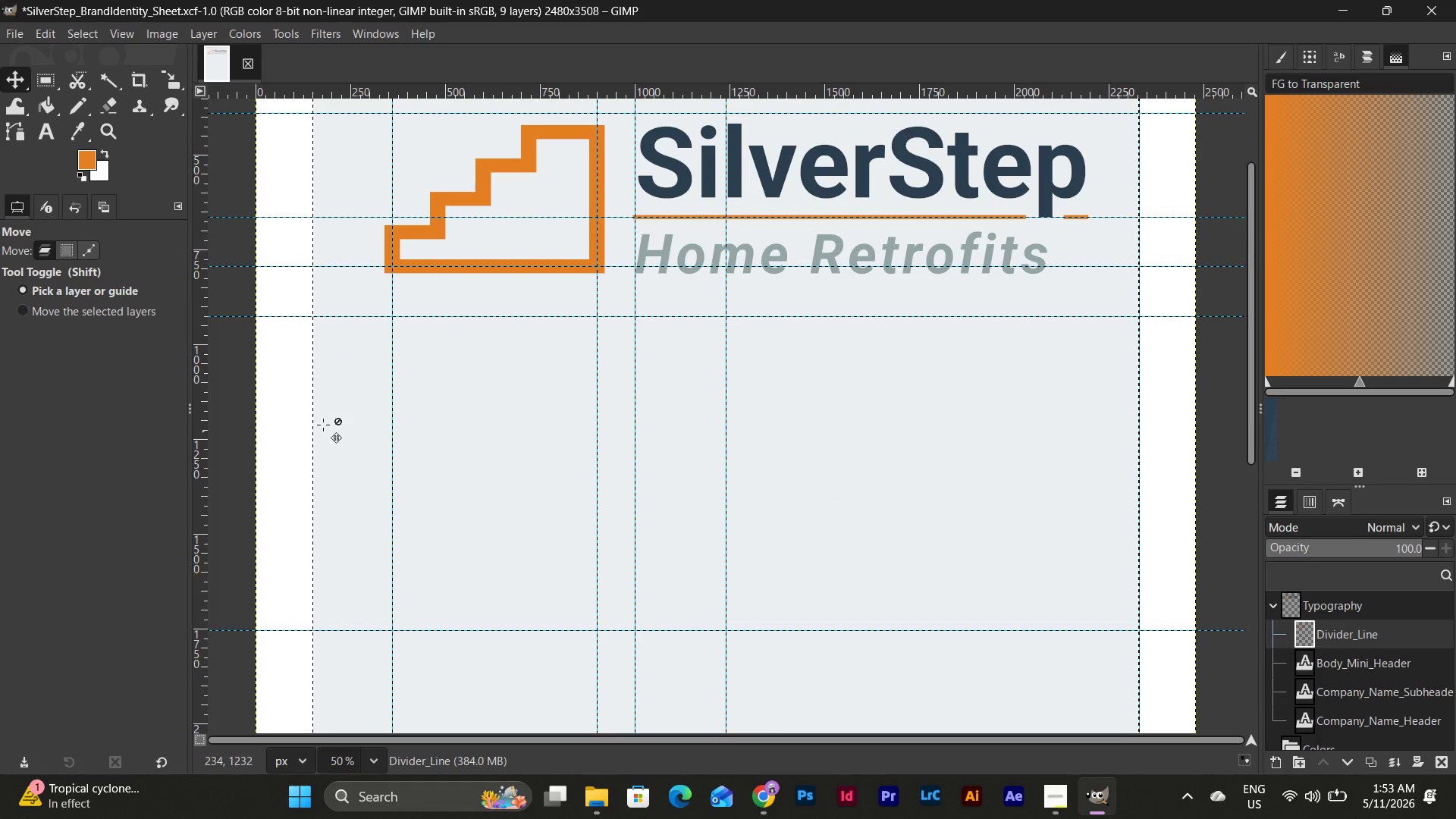 
scroll: coordinate [541, 422], scroll_direction: up, amount: 8.0
 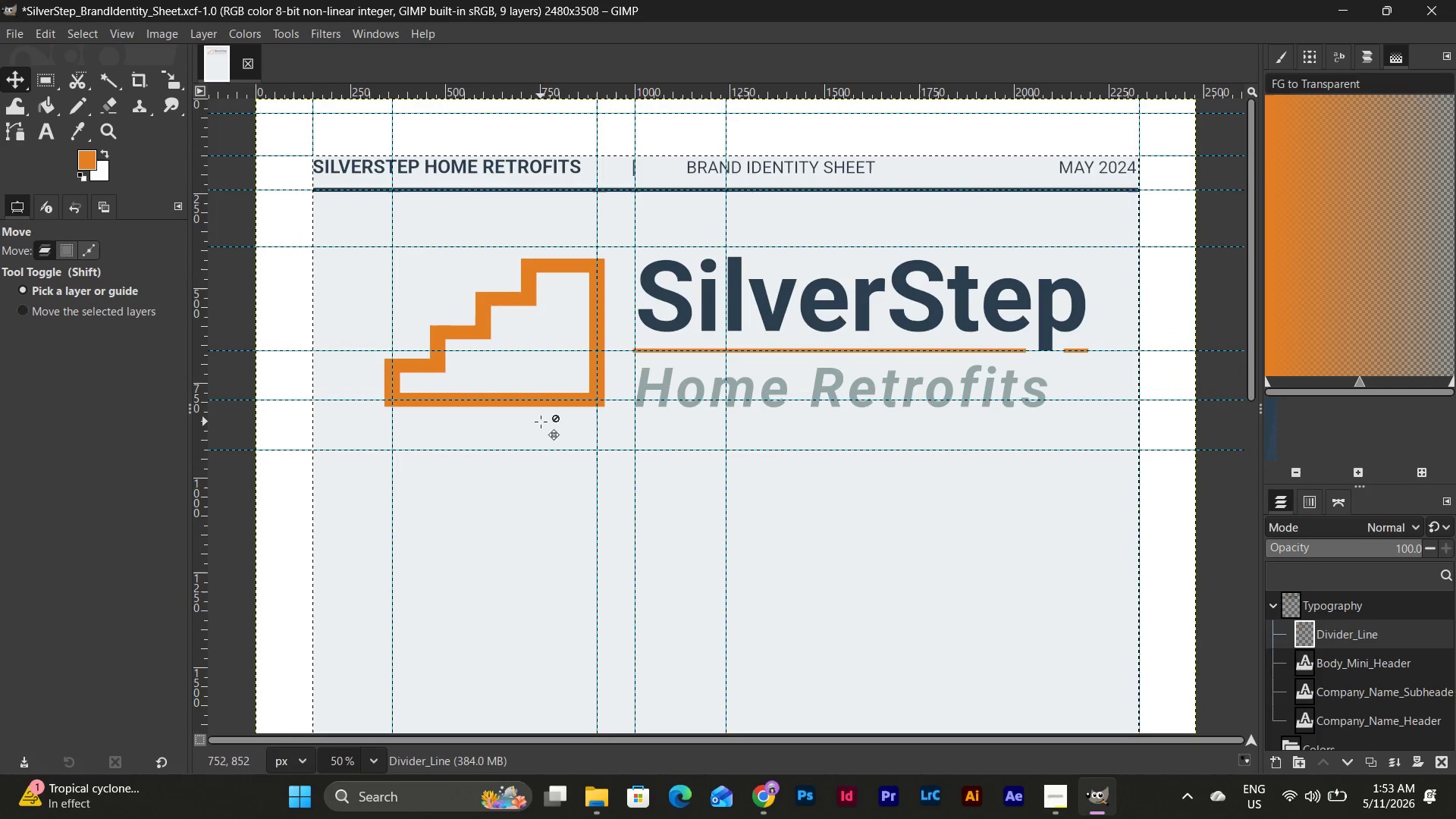 
scroll: coordinate [499, 337], scroll_direction: down, amount: 1.0
 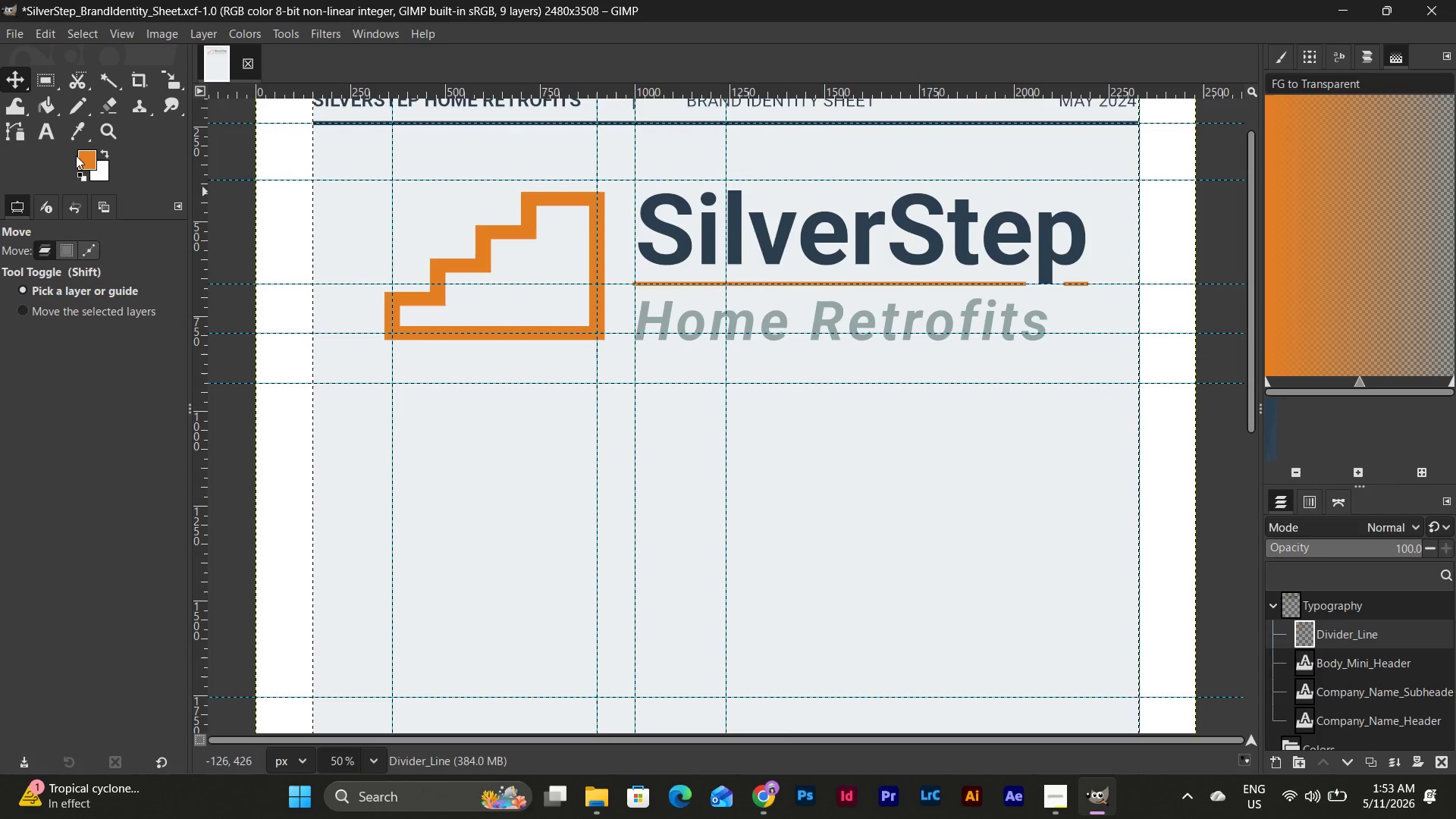 
left_click([49, 122])
 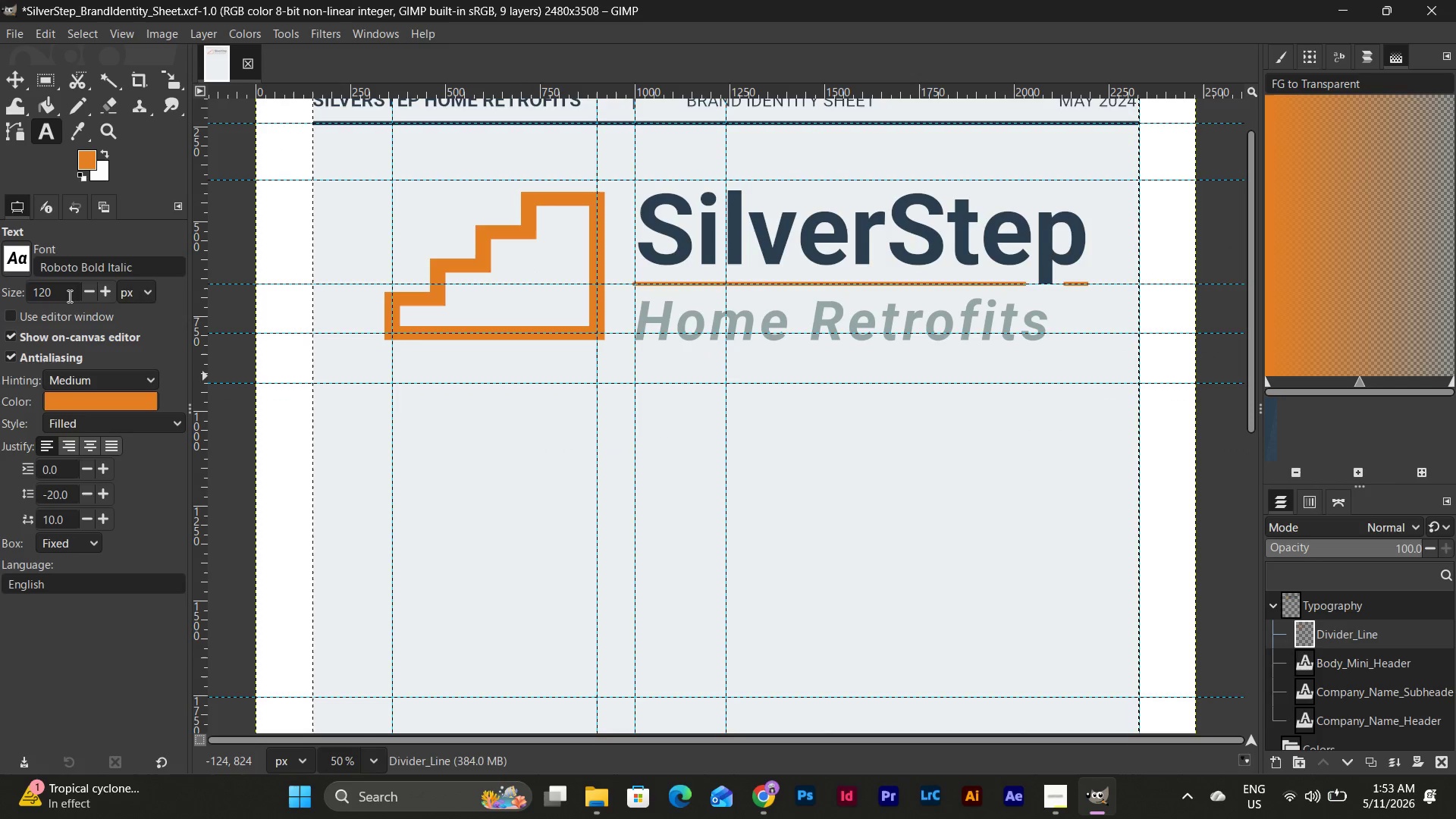 
left_click([68, 293])
 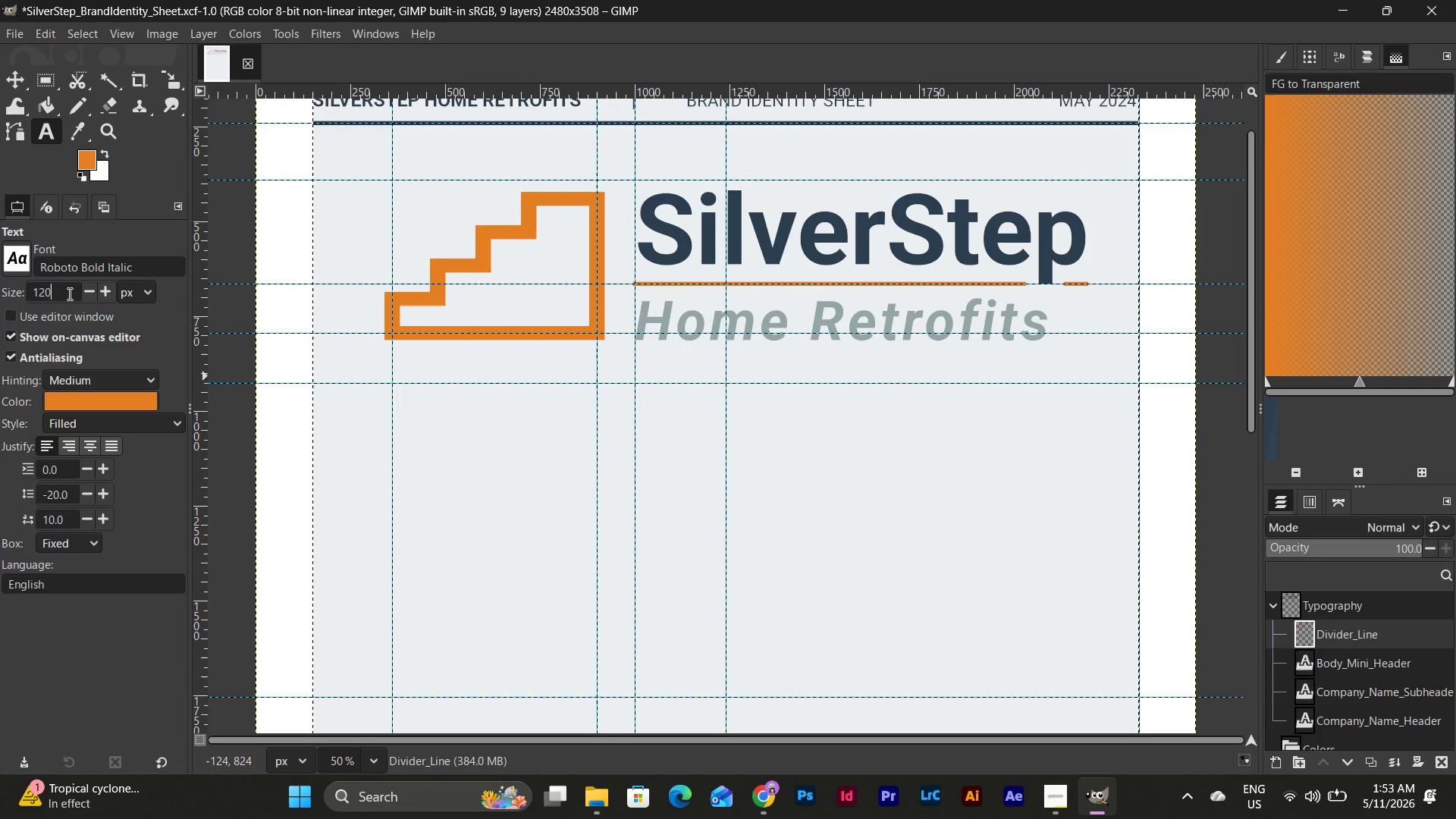 
left_click_drag(start_coordinate=[67, 293], to_coordinate=[0, 300])
 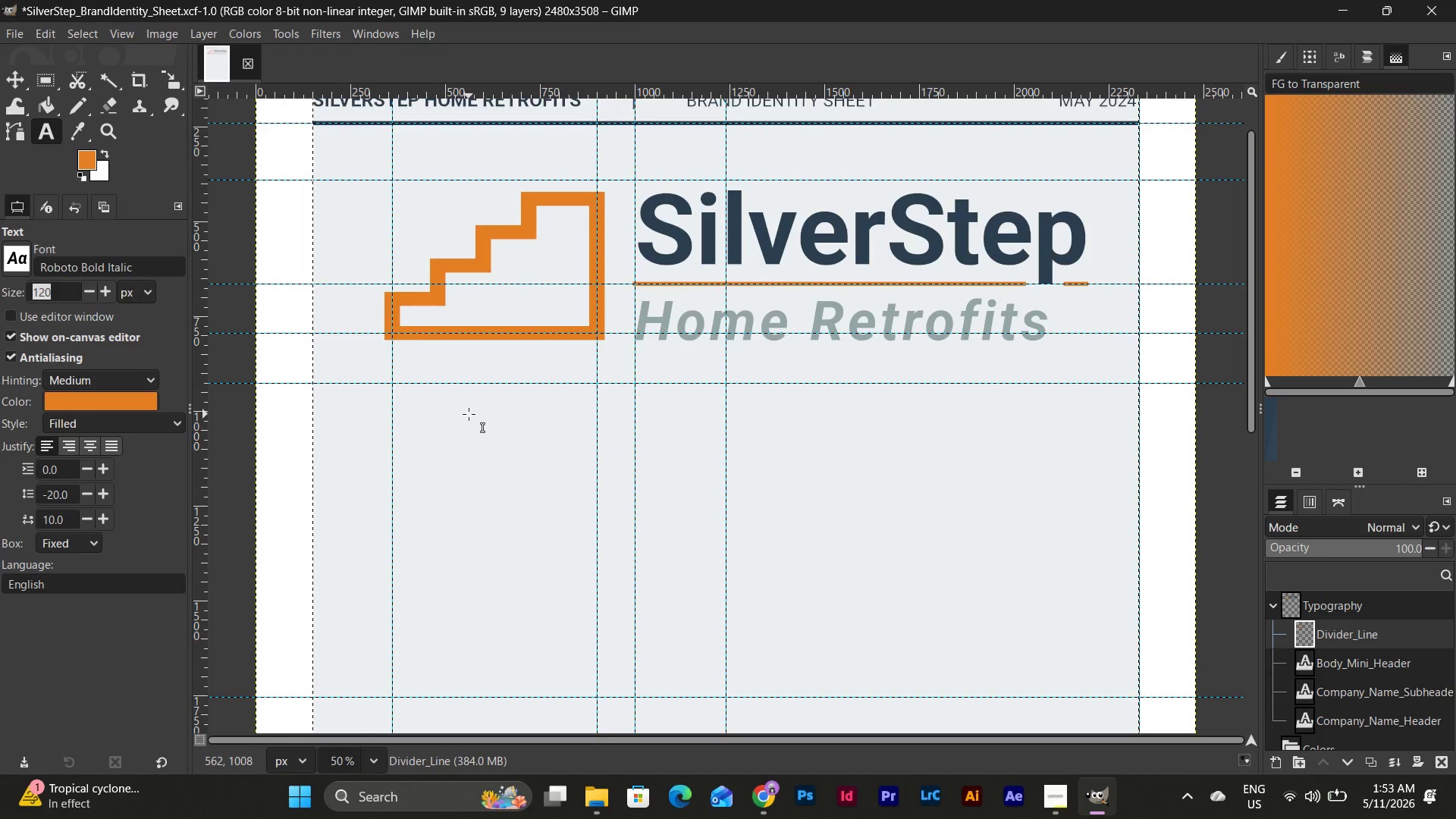 
scroll: coordinate [469, 414], scroll_direction: up, amount: 4.0
 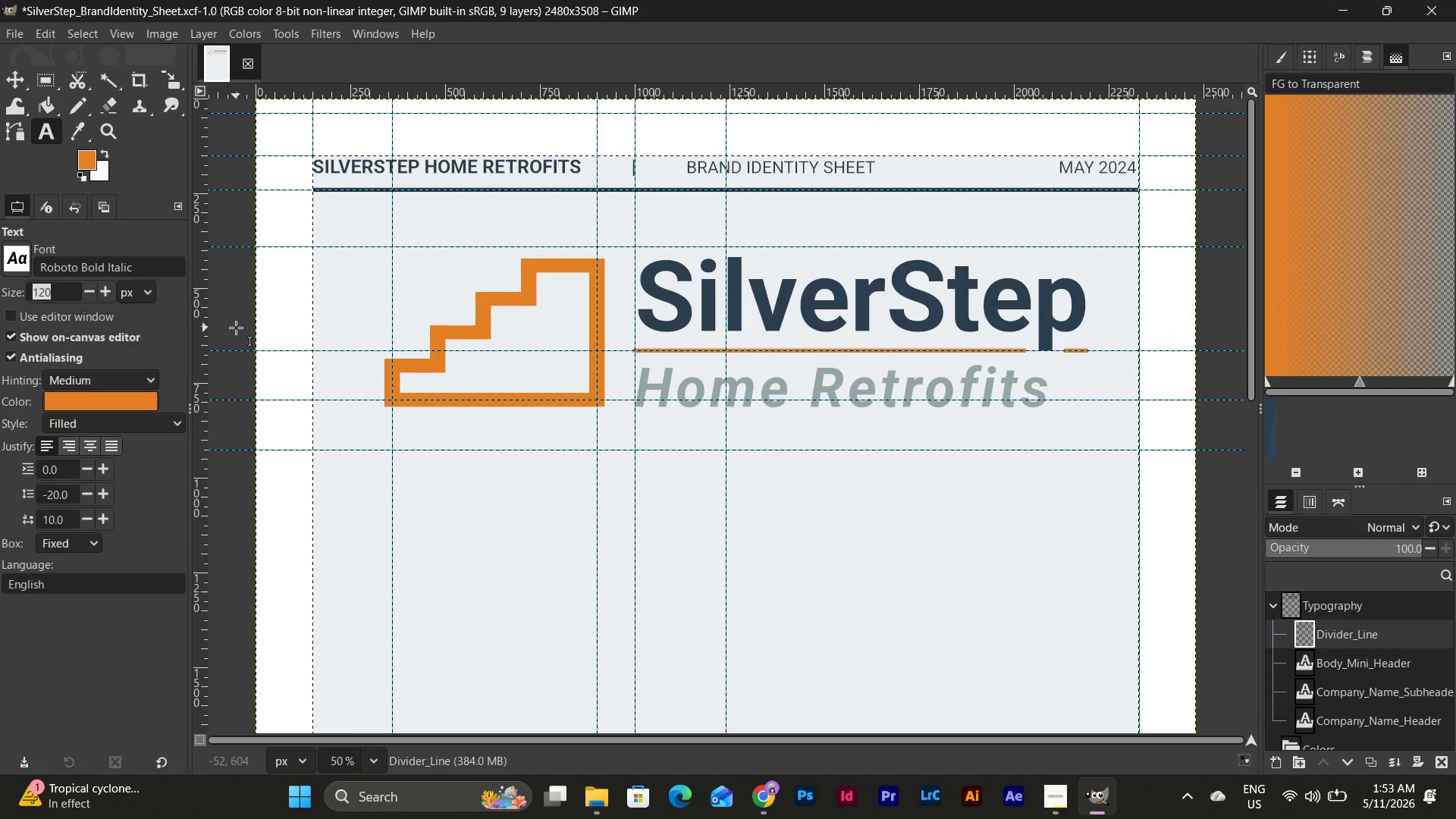 
key(Numpad8)
 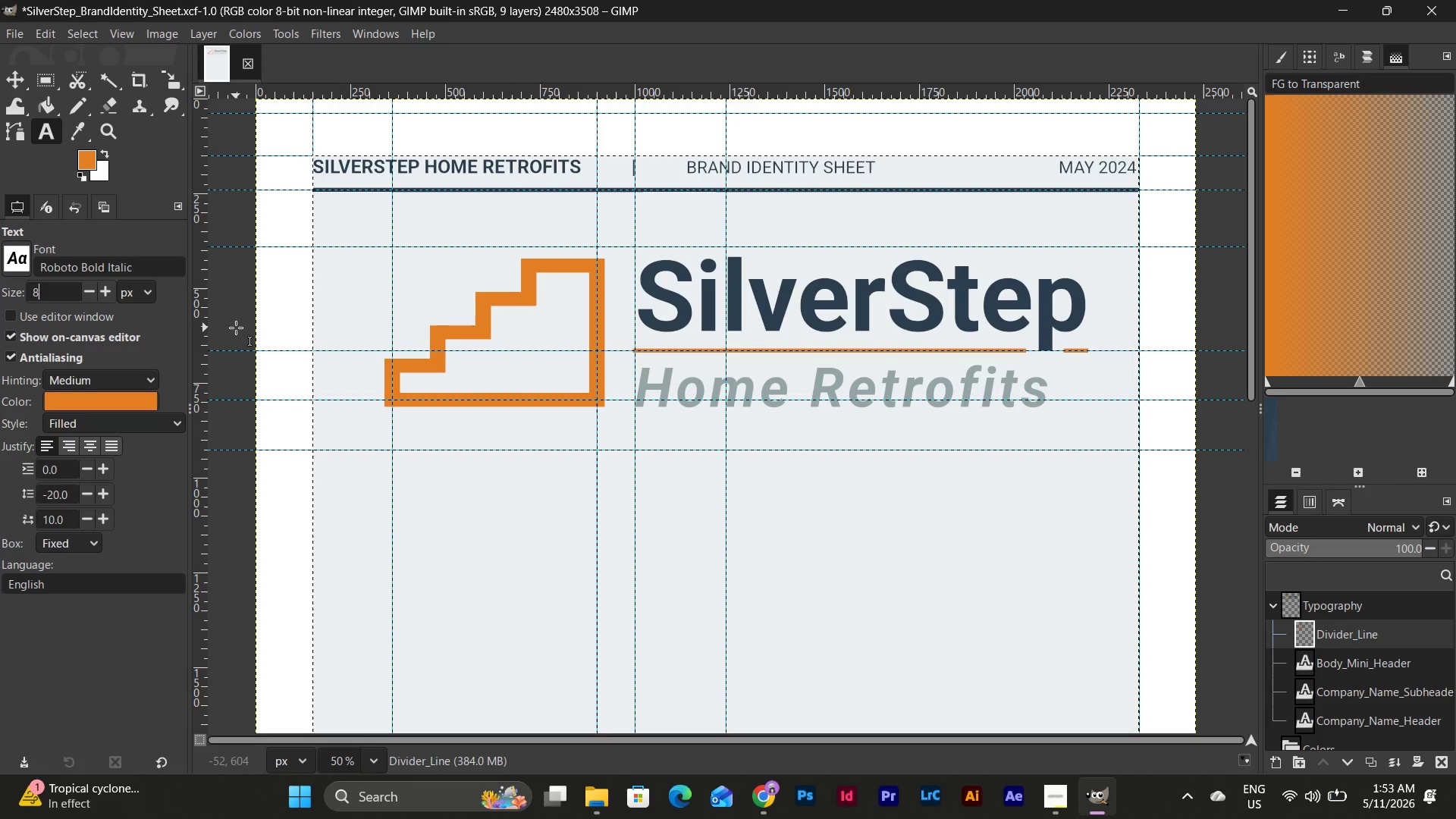 
key(Numpad0)
 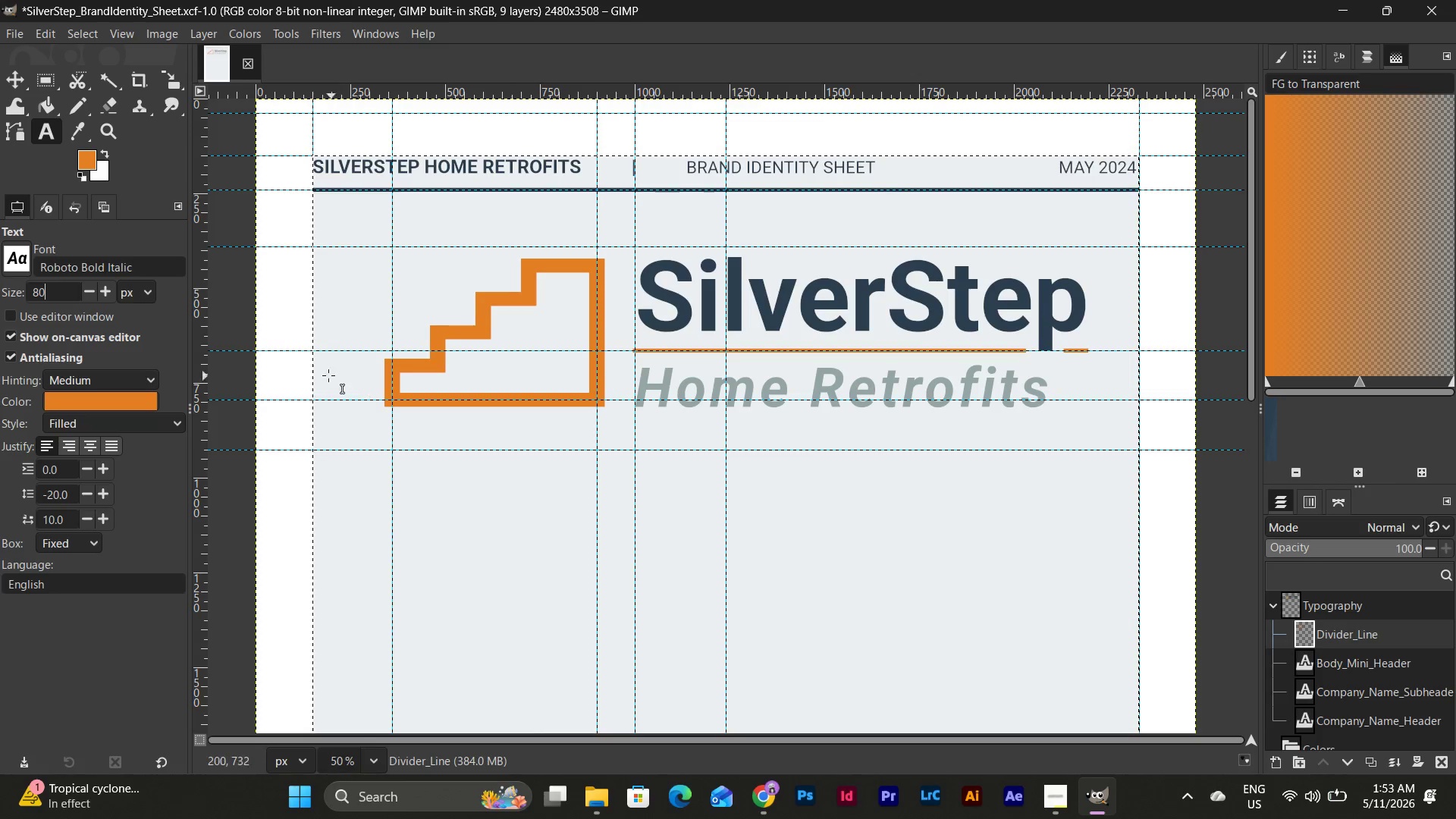 
mouse_move([112, 161])
 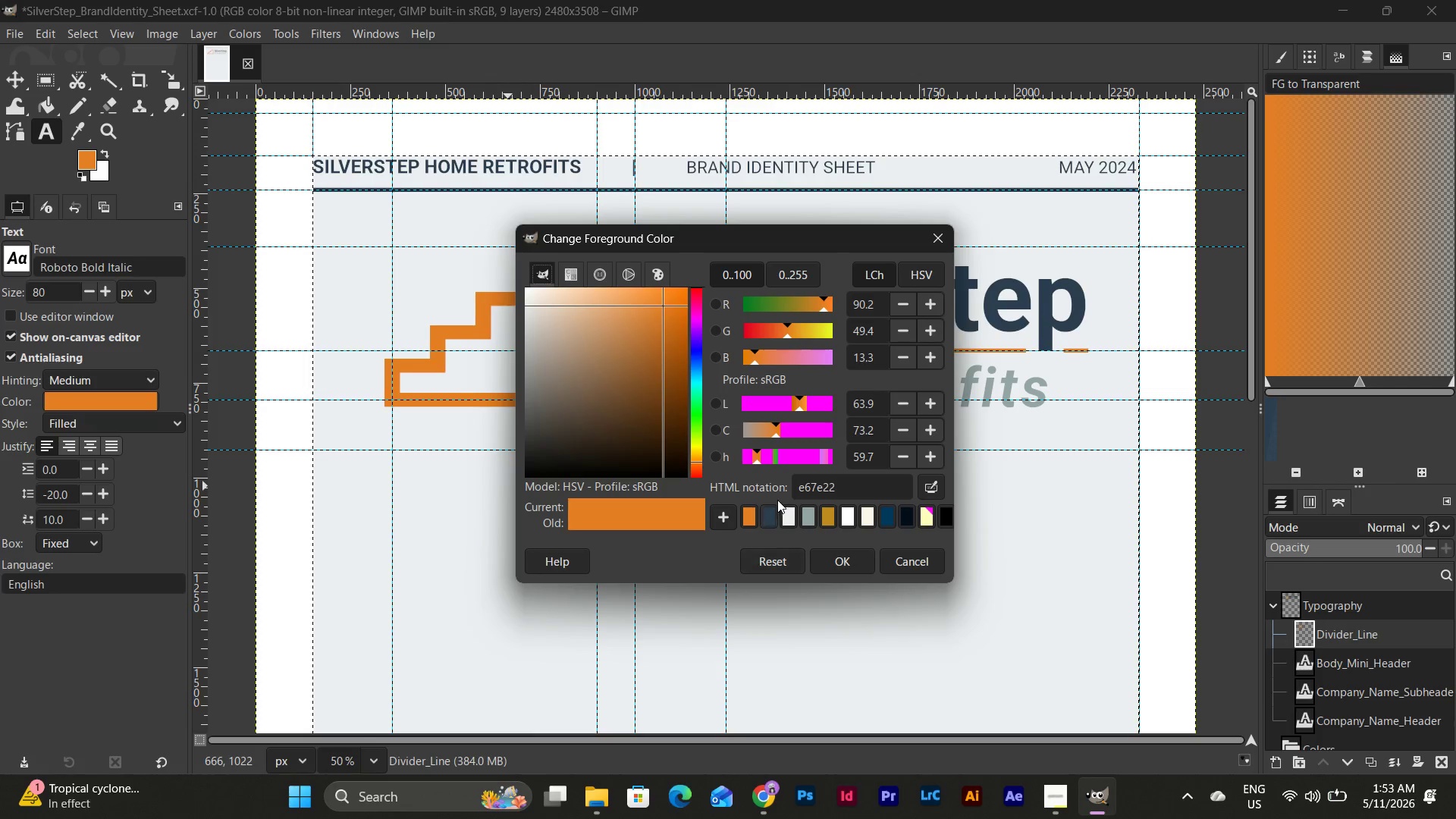 
double_click([776, 512])
 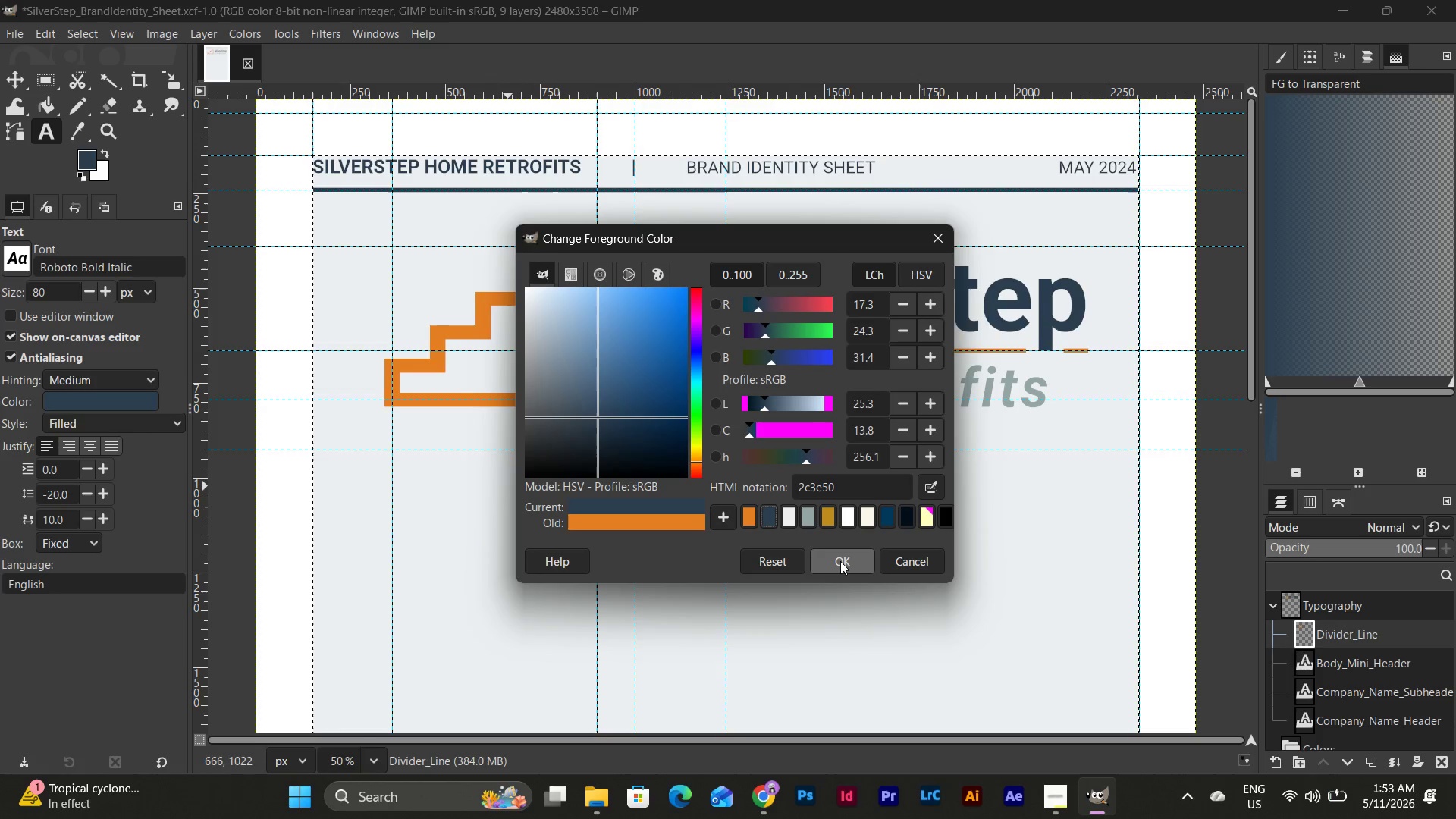 
left_click([840, 561])
 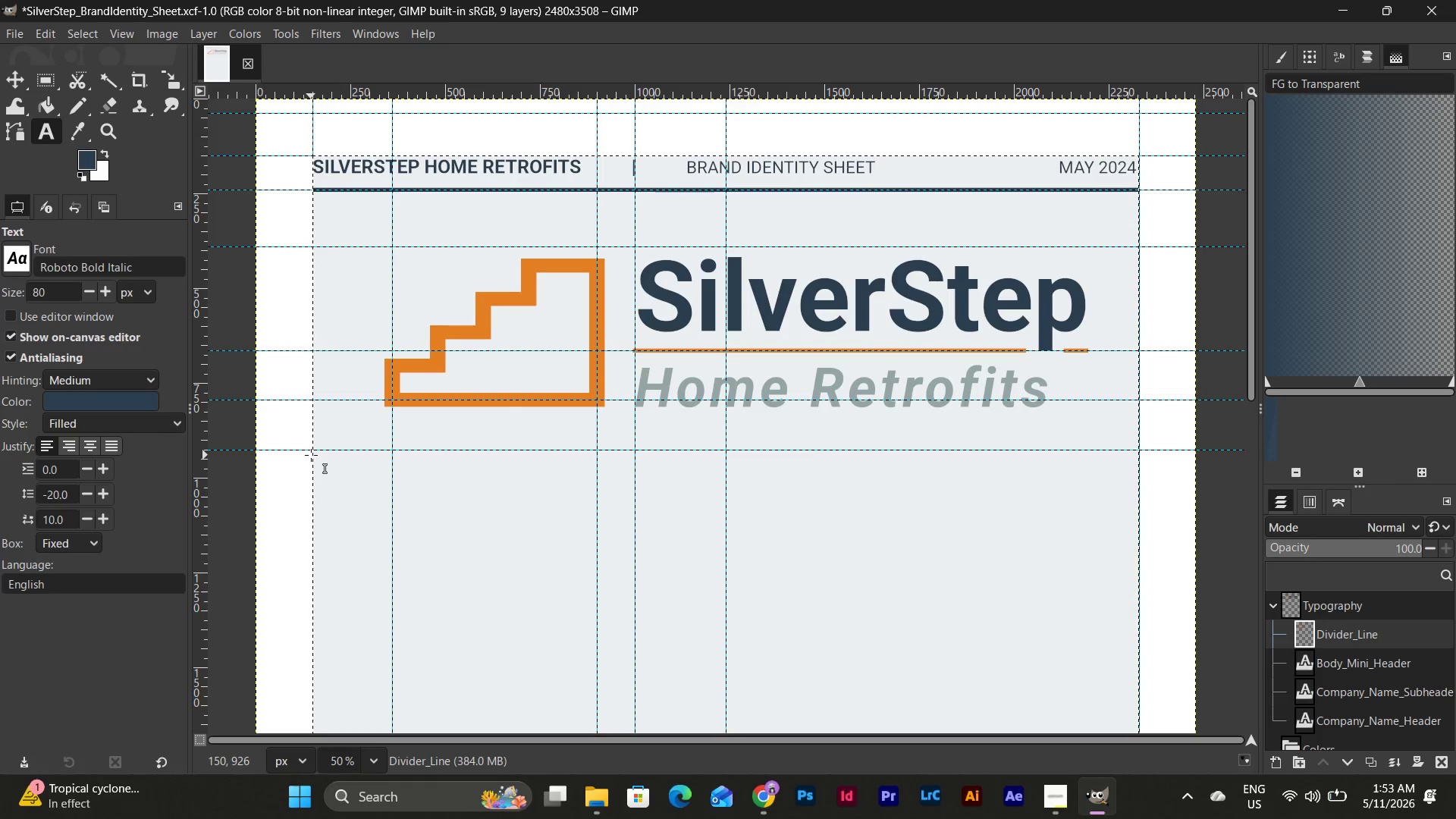 
wait(10.06)
 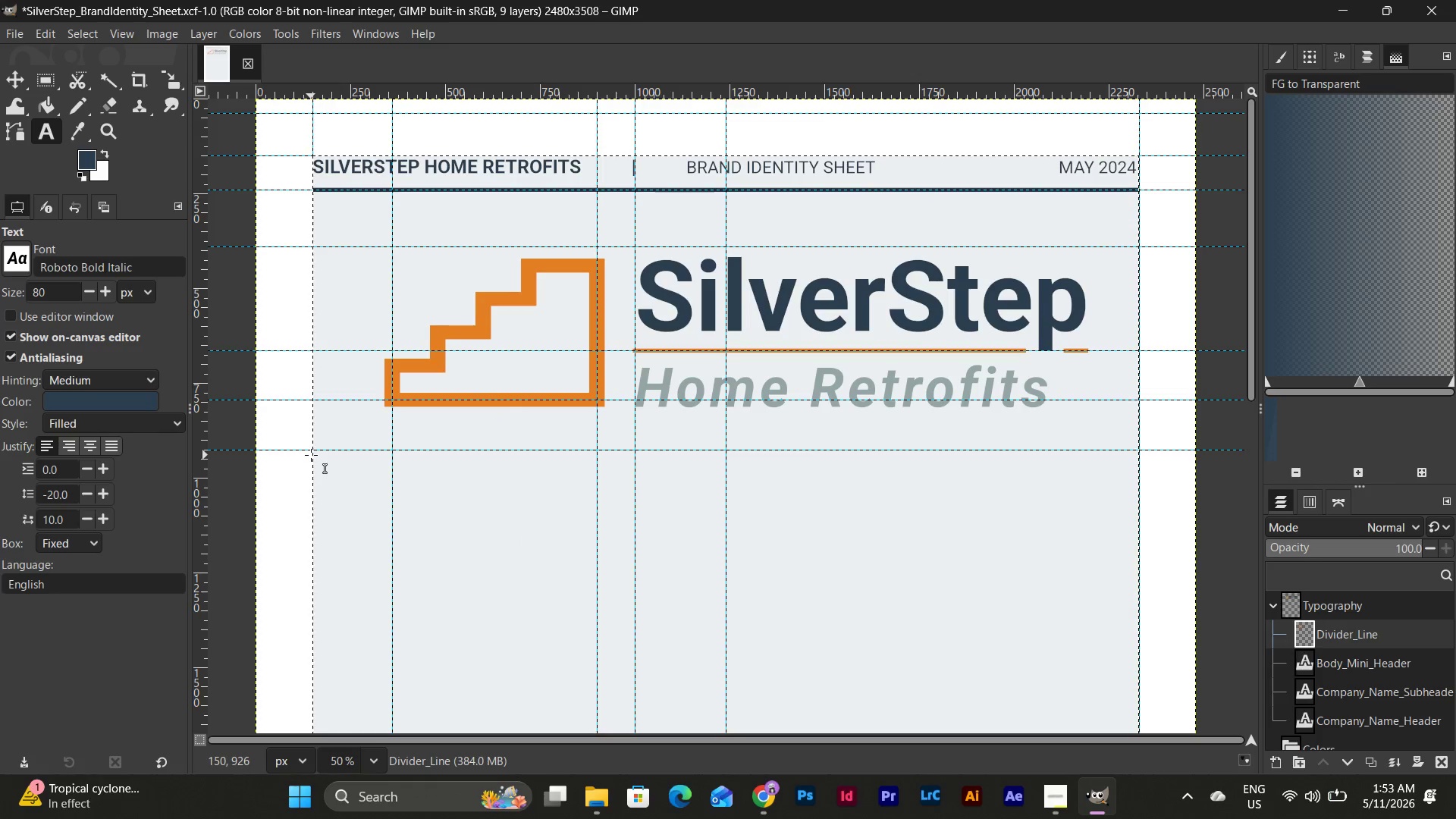 
left_click_drag(start_coordinate=[314, 450], to_coordinate=[728, 473])
 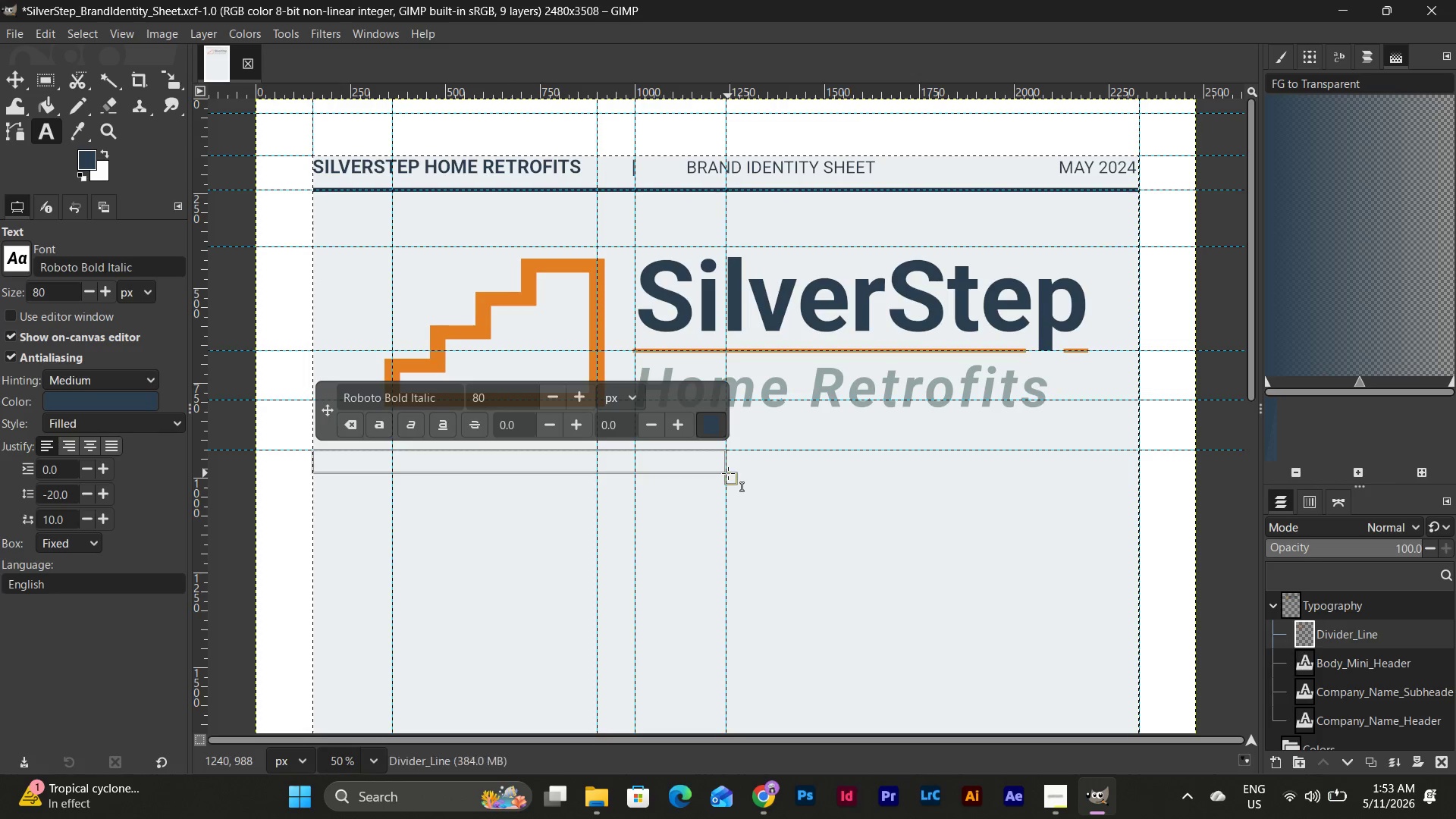 
left_click([728, 473])
 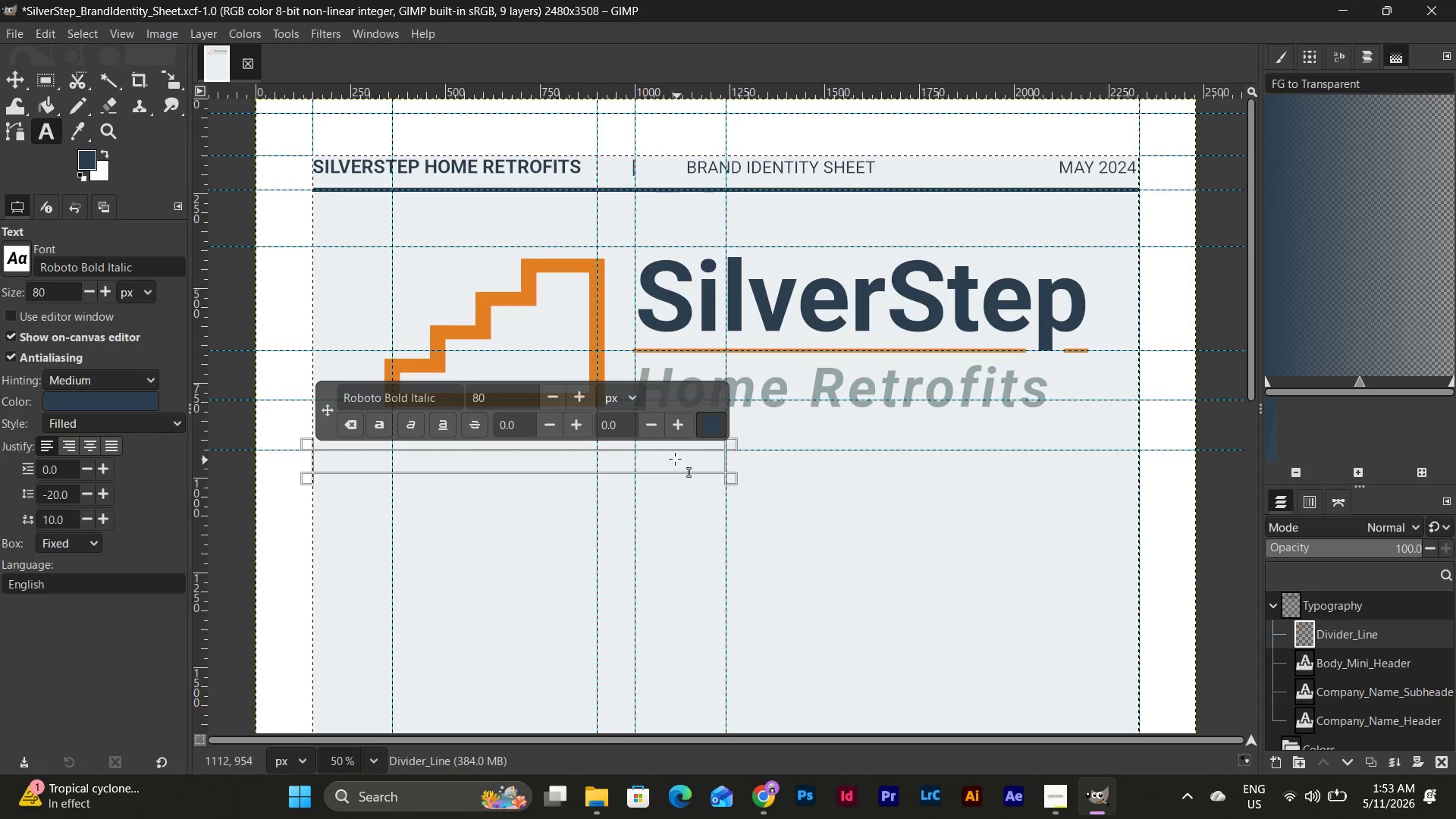 
double_click([675, 459])